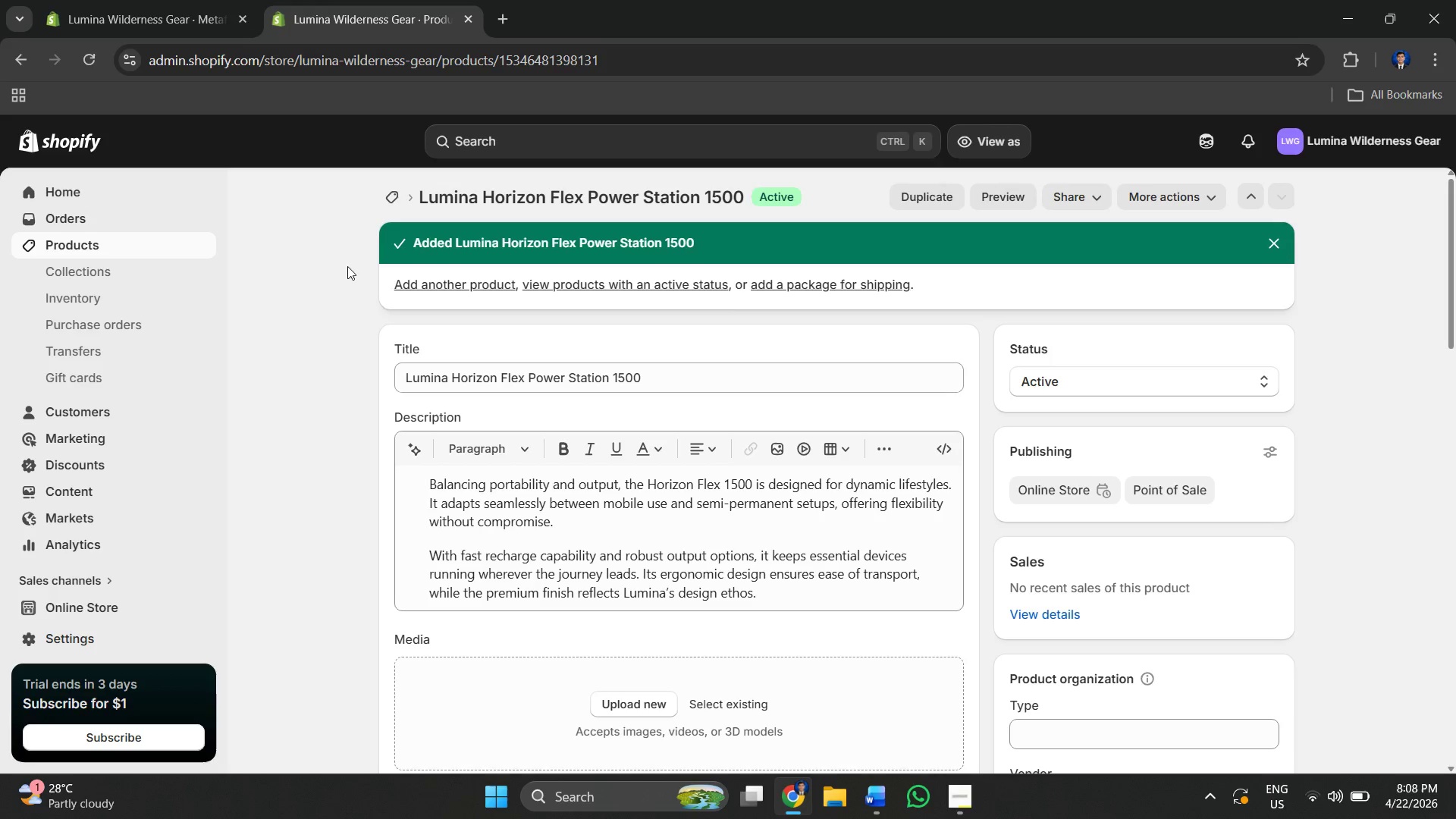 
left_click([126, 242])
 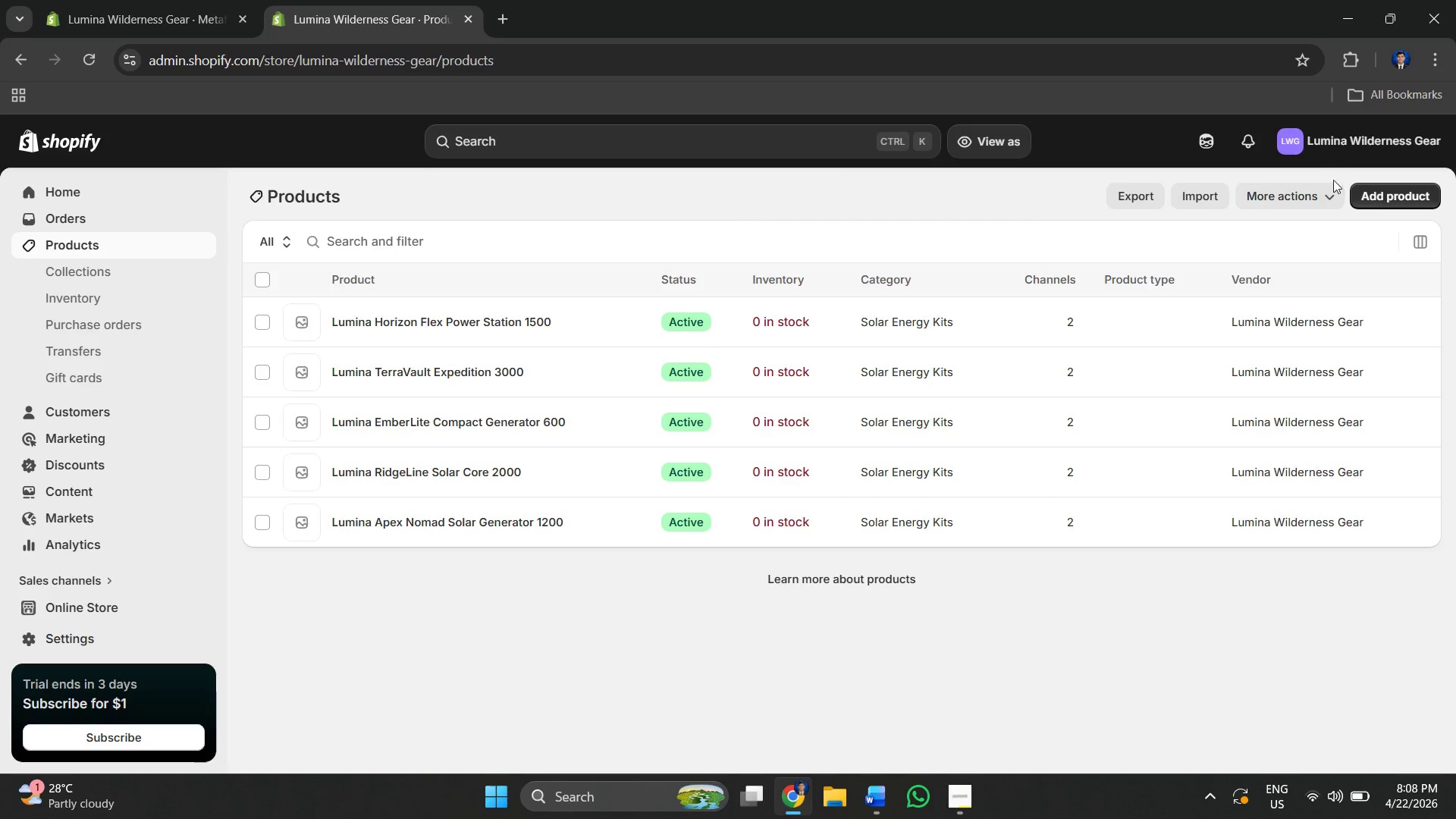 
left_click([1376, 191])
 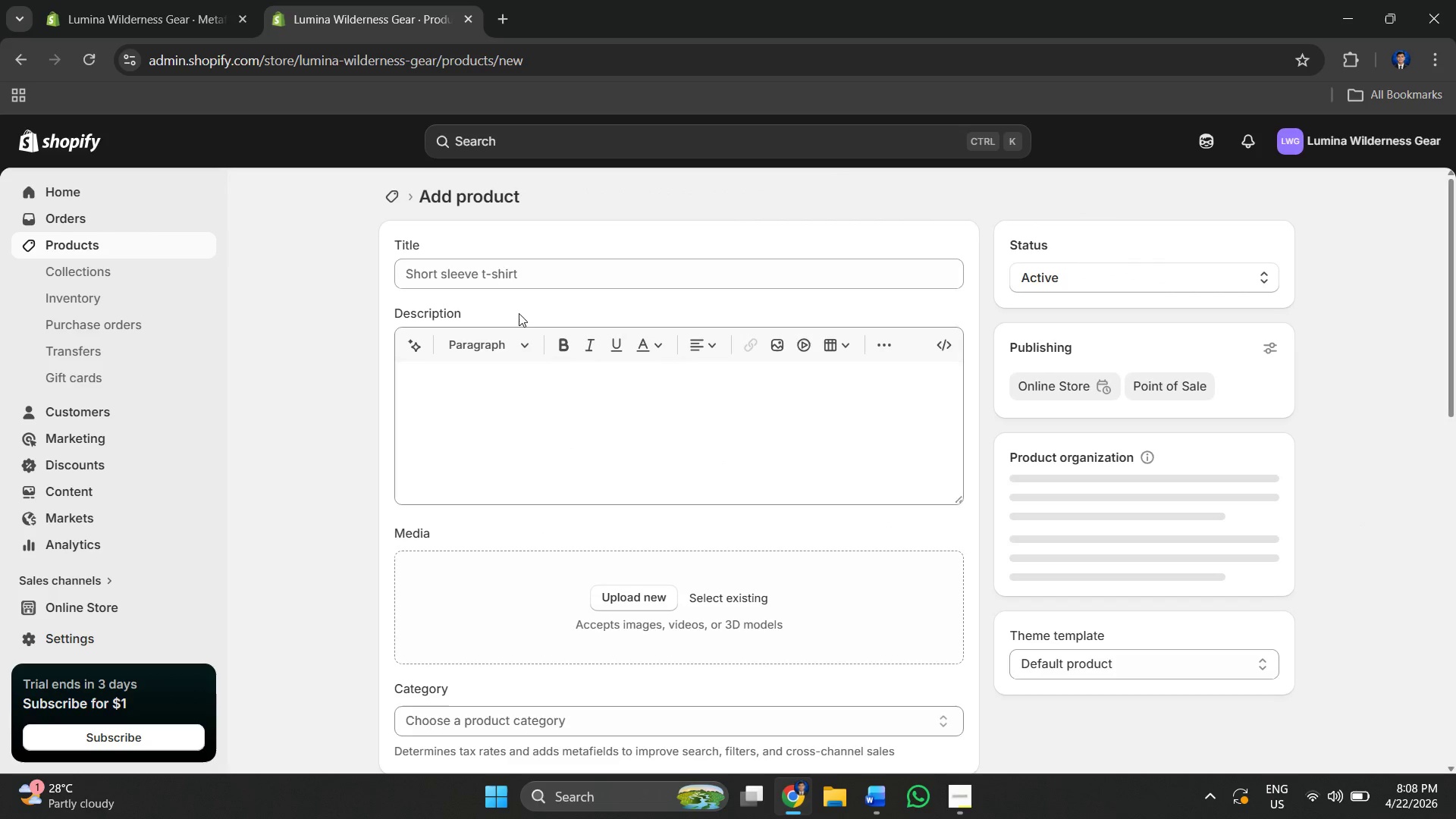 
left_click([507, 272])
 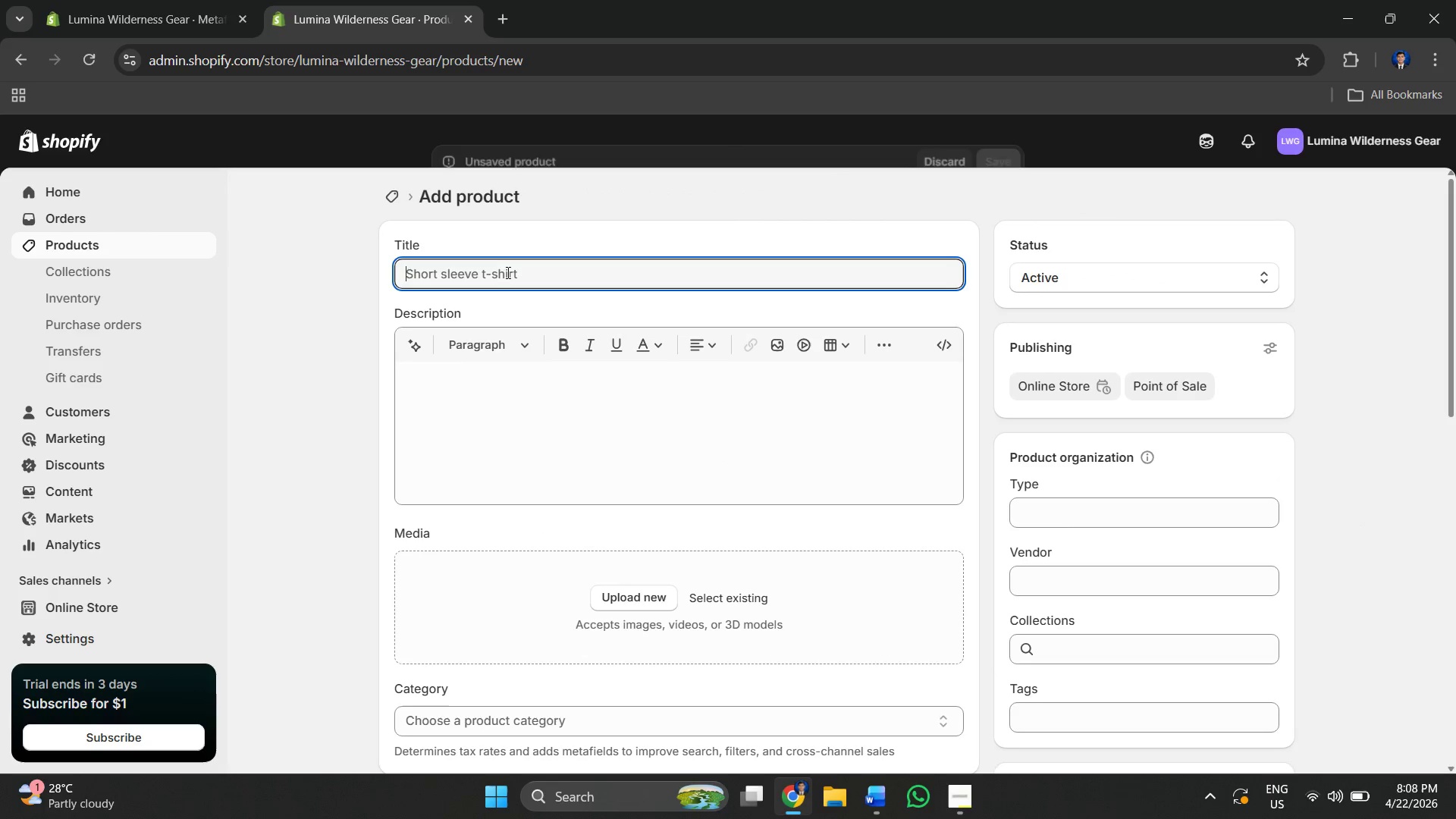 
key(Control+V)
 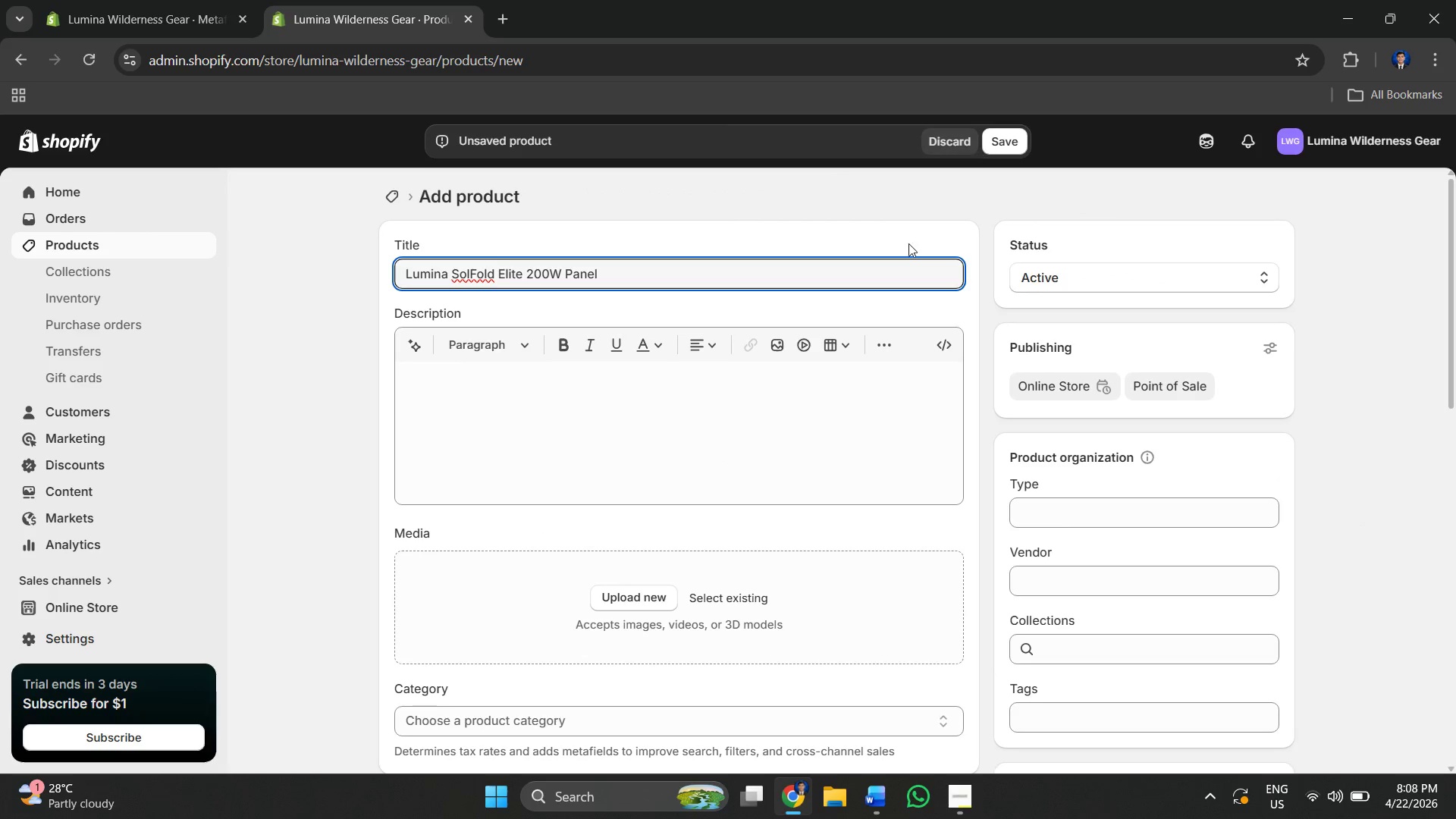 
left_click([673, 394])
 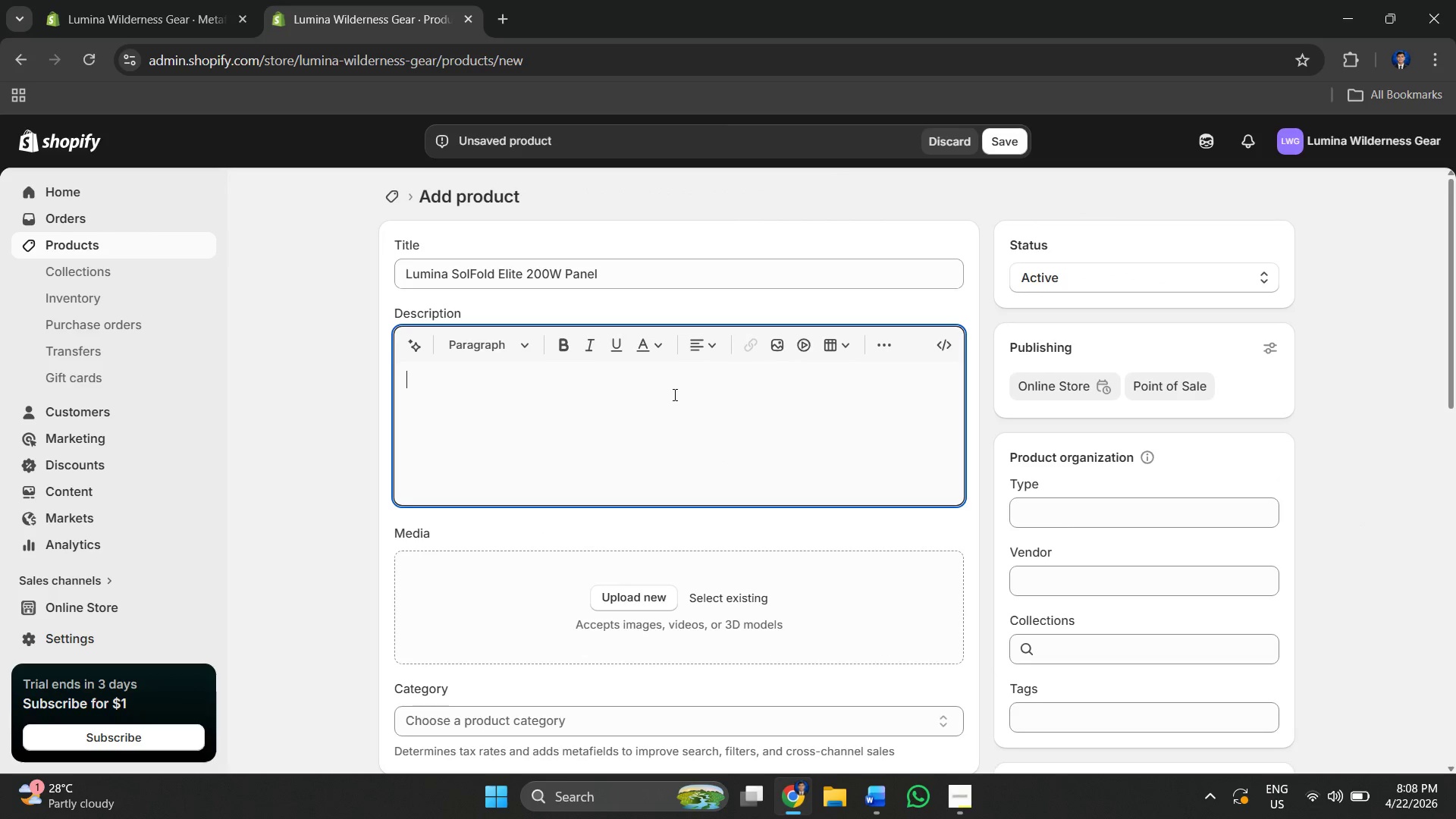 
key(Alt+AltLeft)
 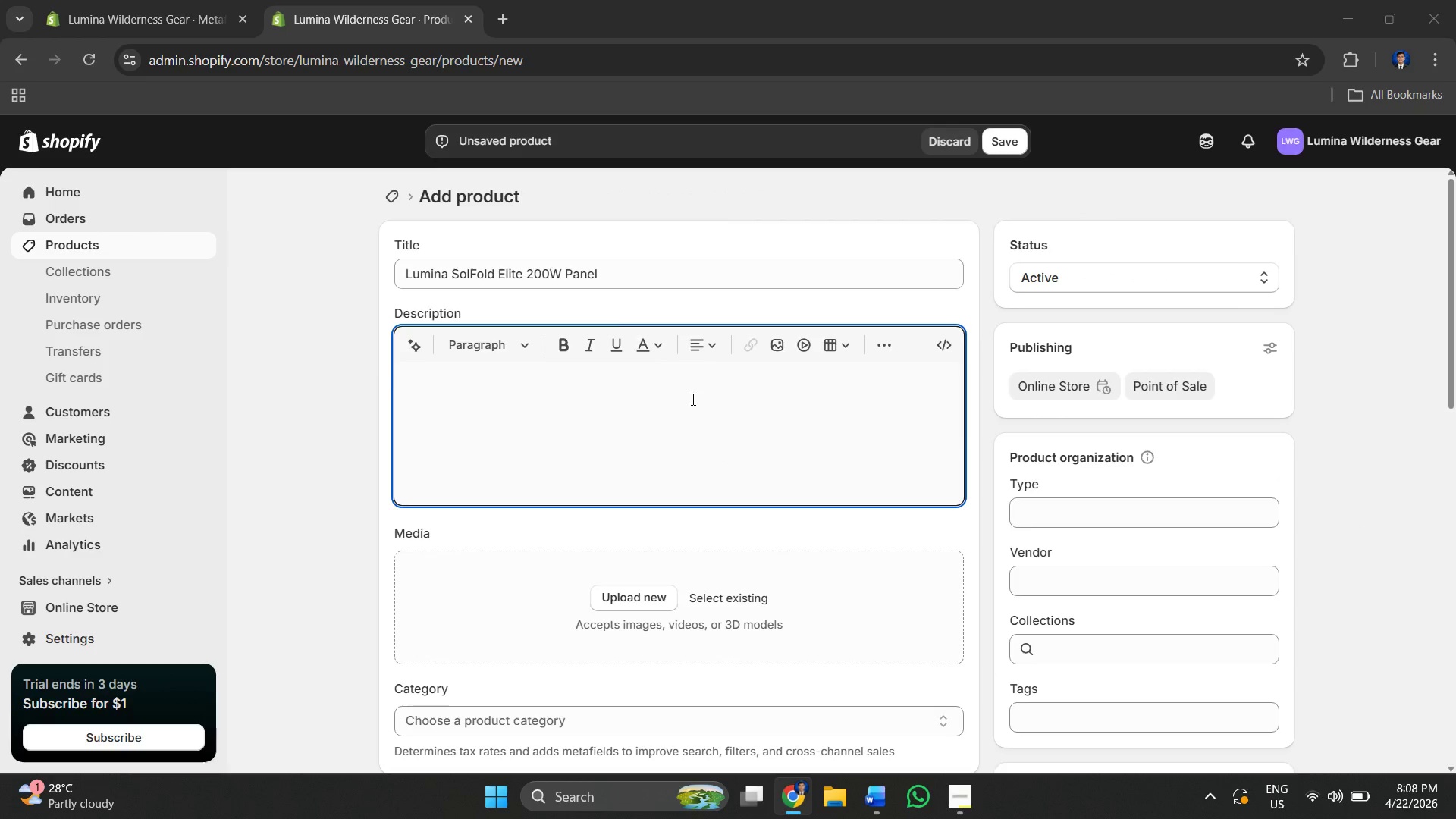 
key(Alt+Tab)
 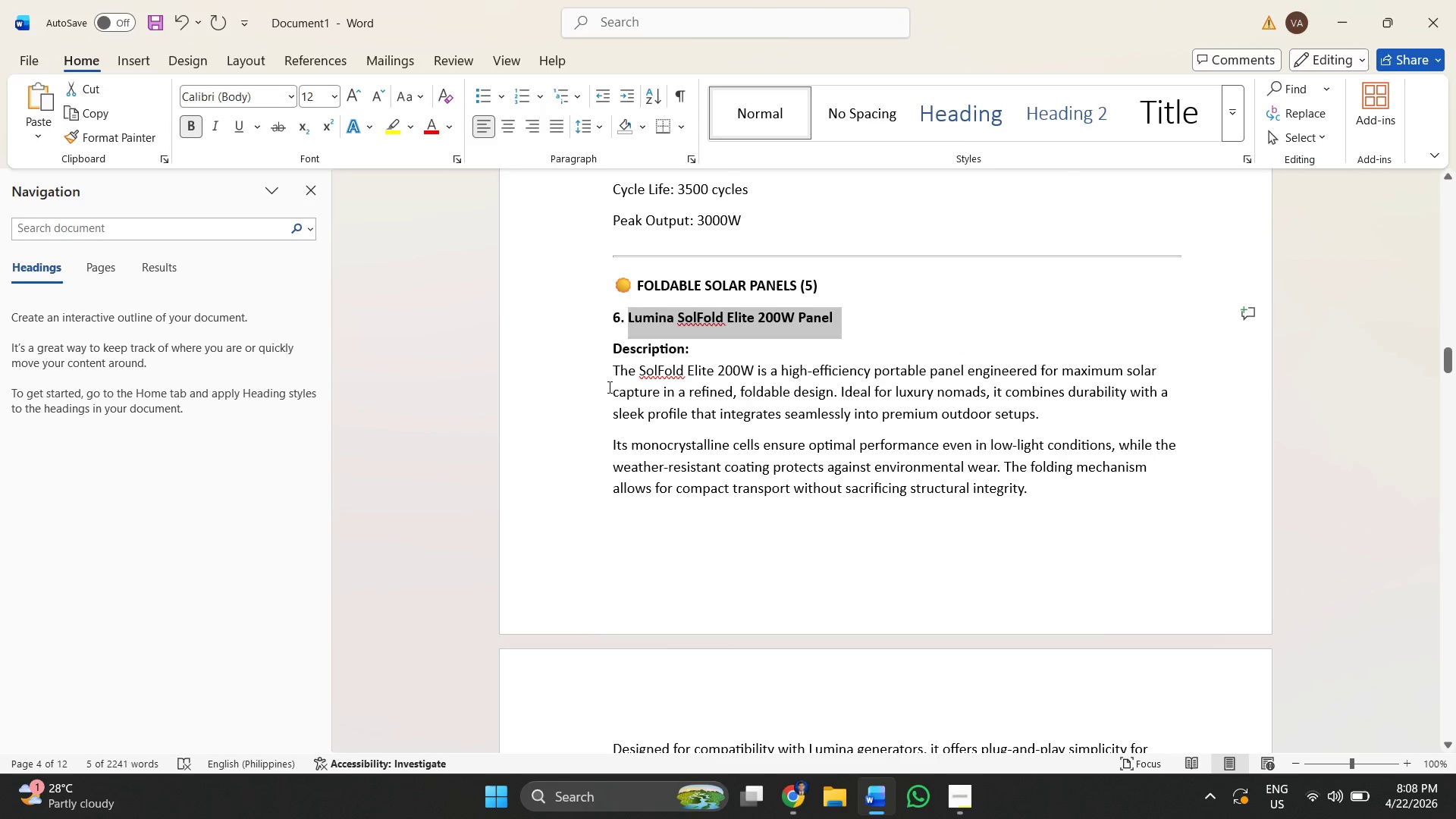 
left_click_drag(start_coordinate=[614, 372], to_coordinate=[746, 626])
 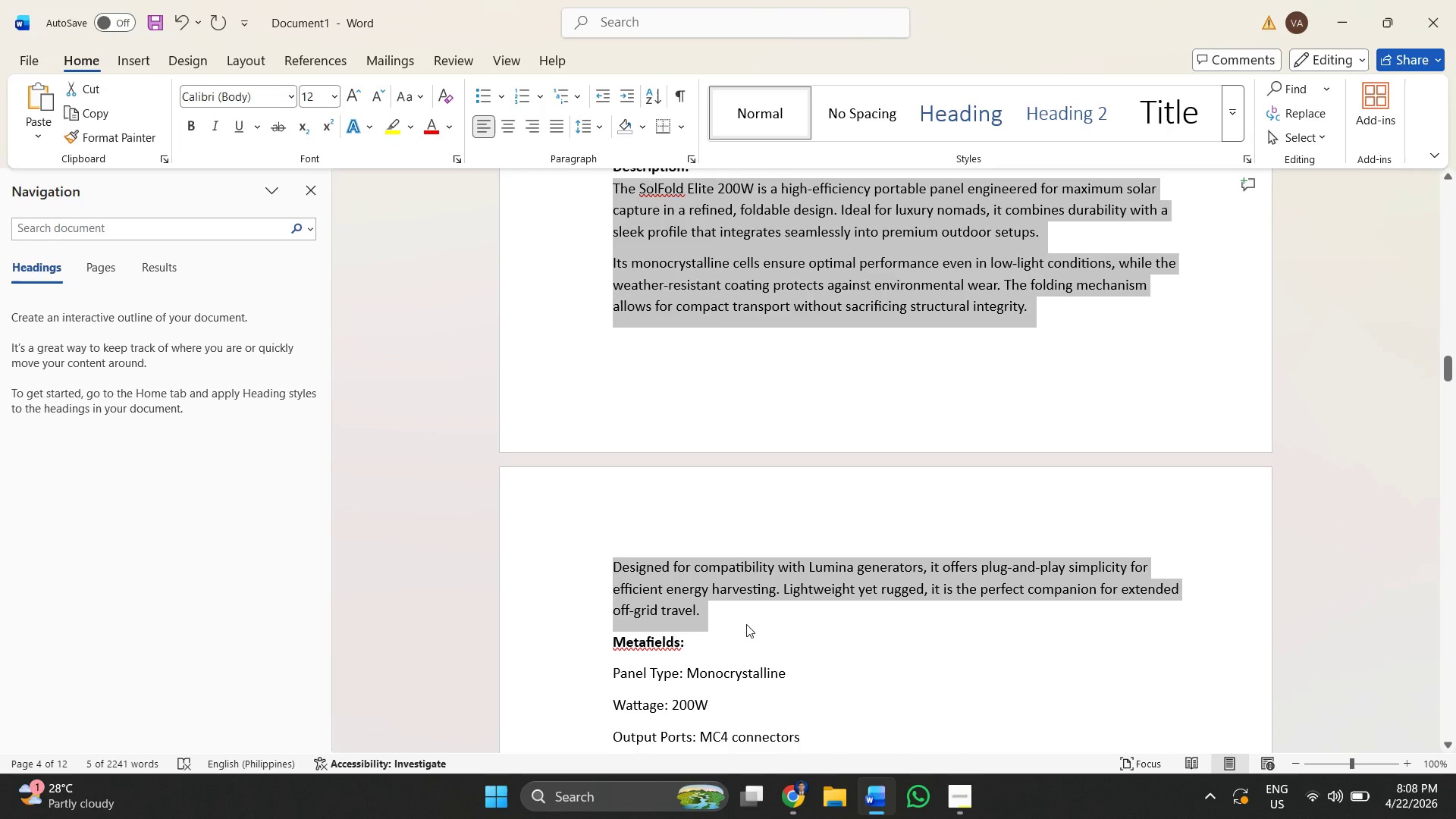 
scroll: coordinate [883, 527], scroll_direction: down, amount: 4.0
 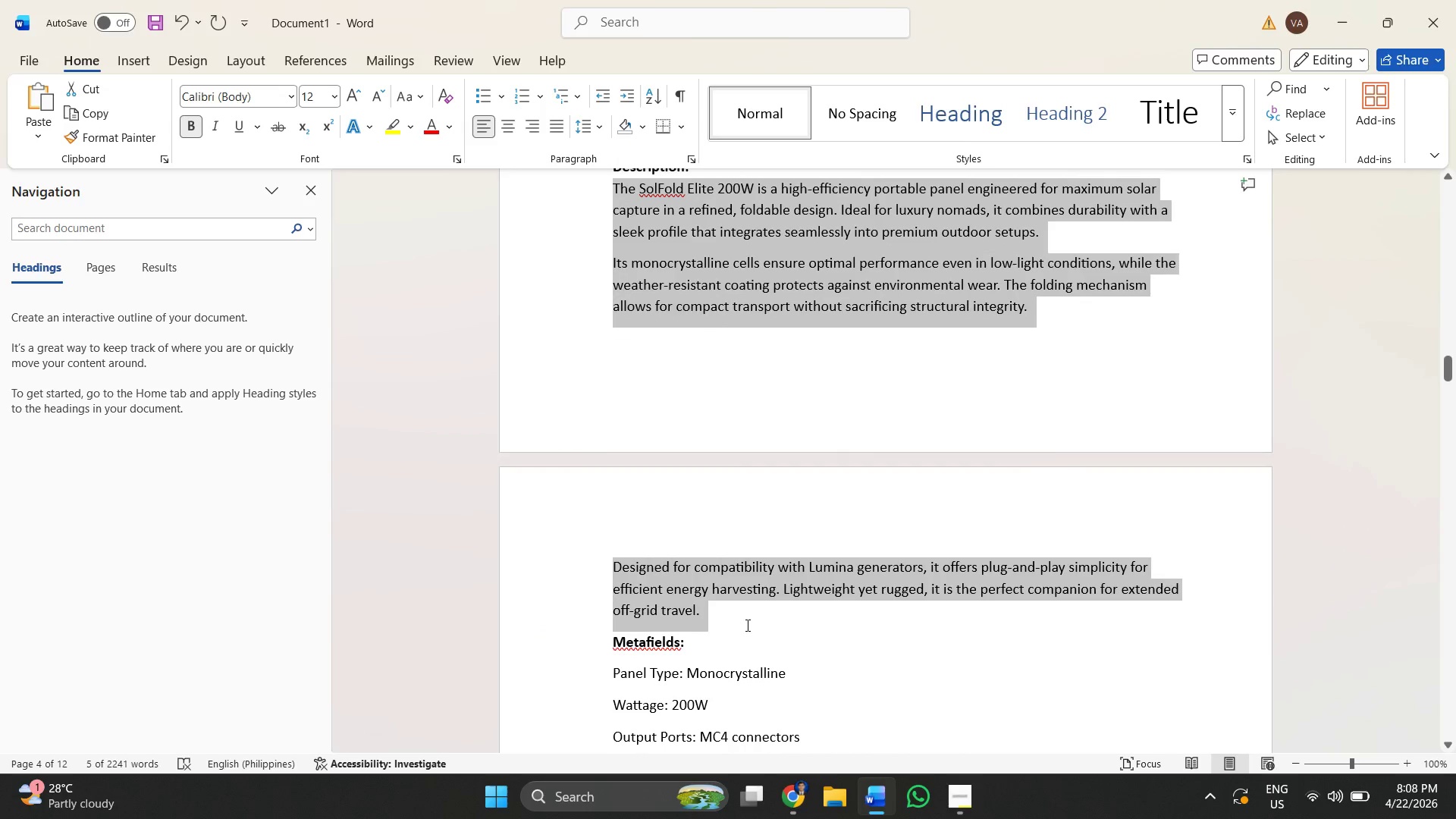 
key(Control+C)
 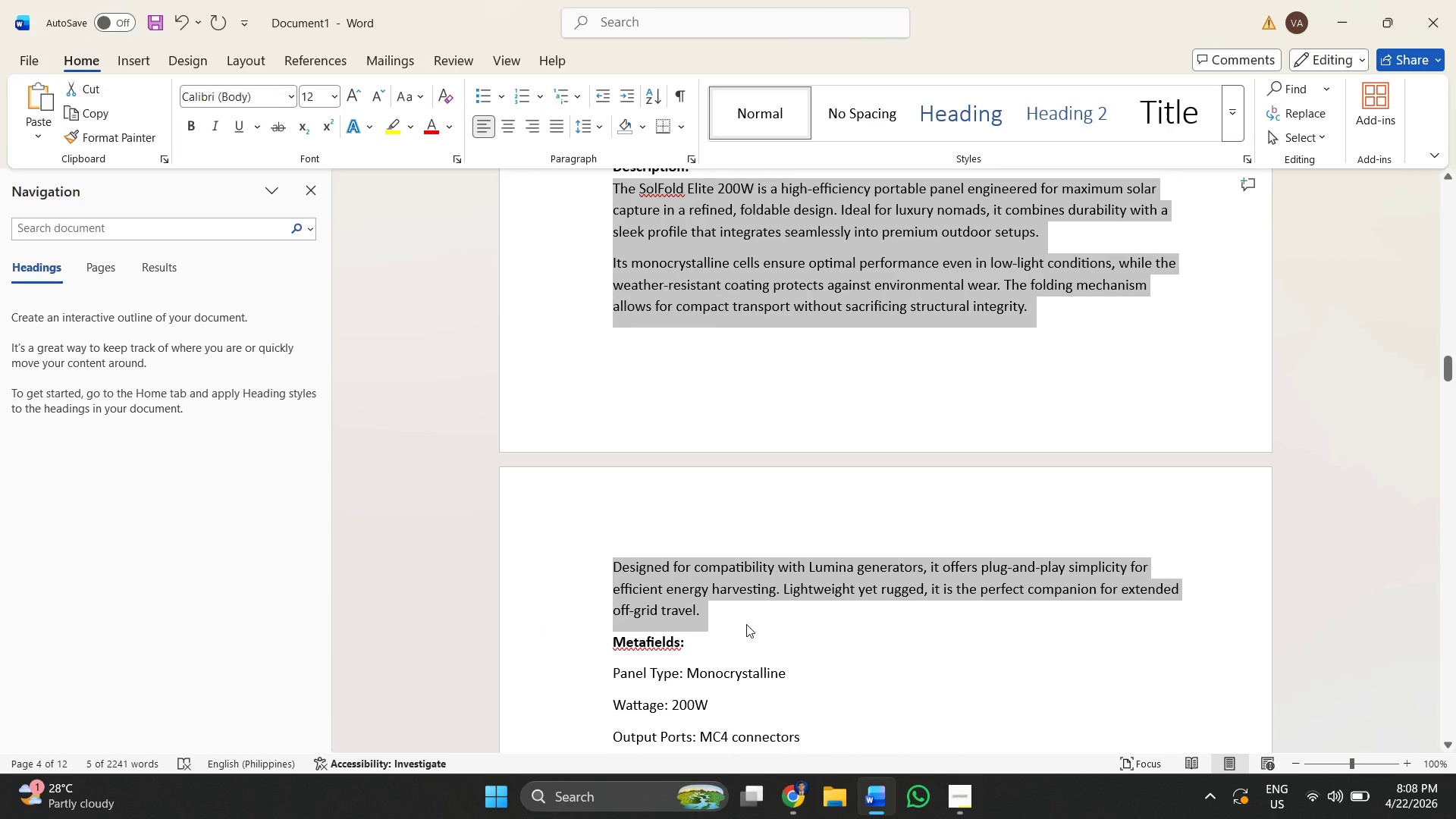 
key(Alt+AltLeft)
 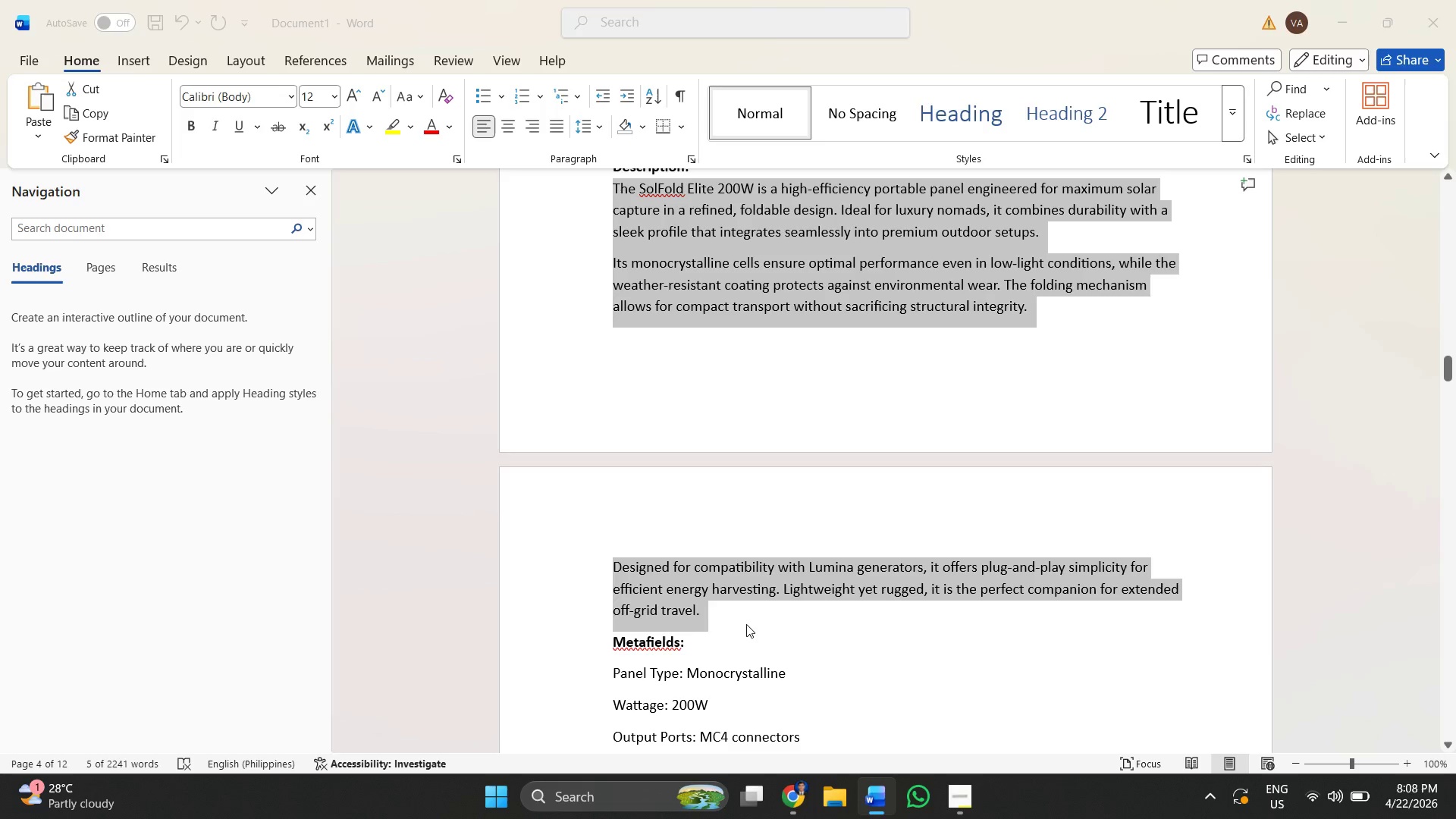 
key(Alt+Tab)
 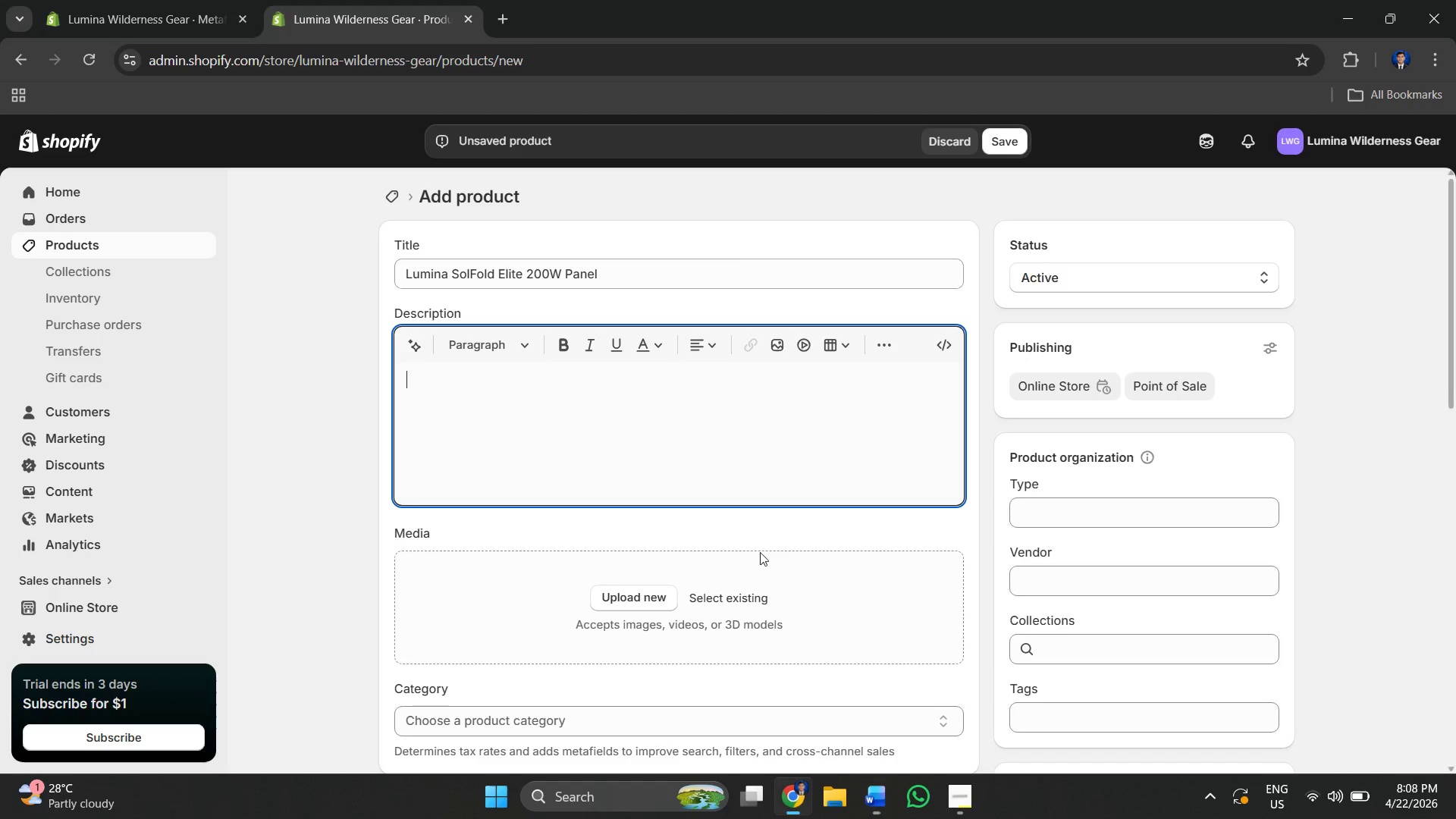 
key(Control+V)
 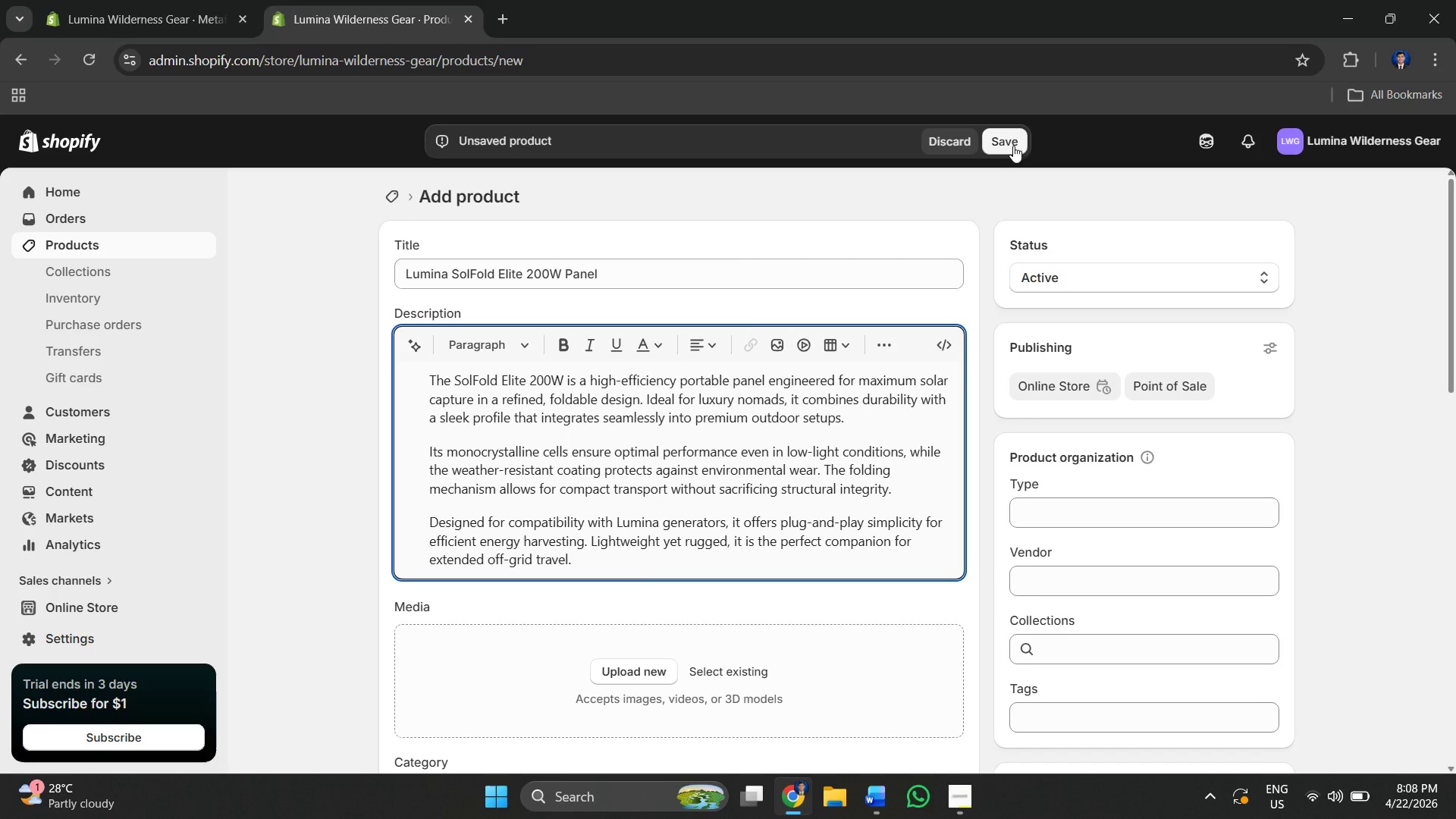 
left_click([1013, 146])
 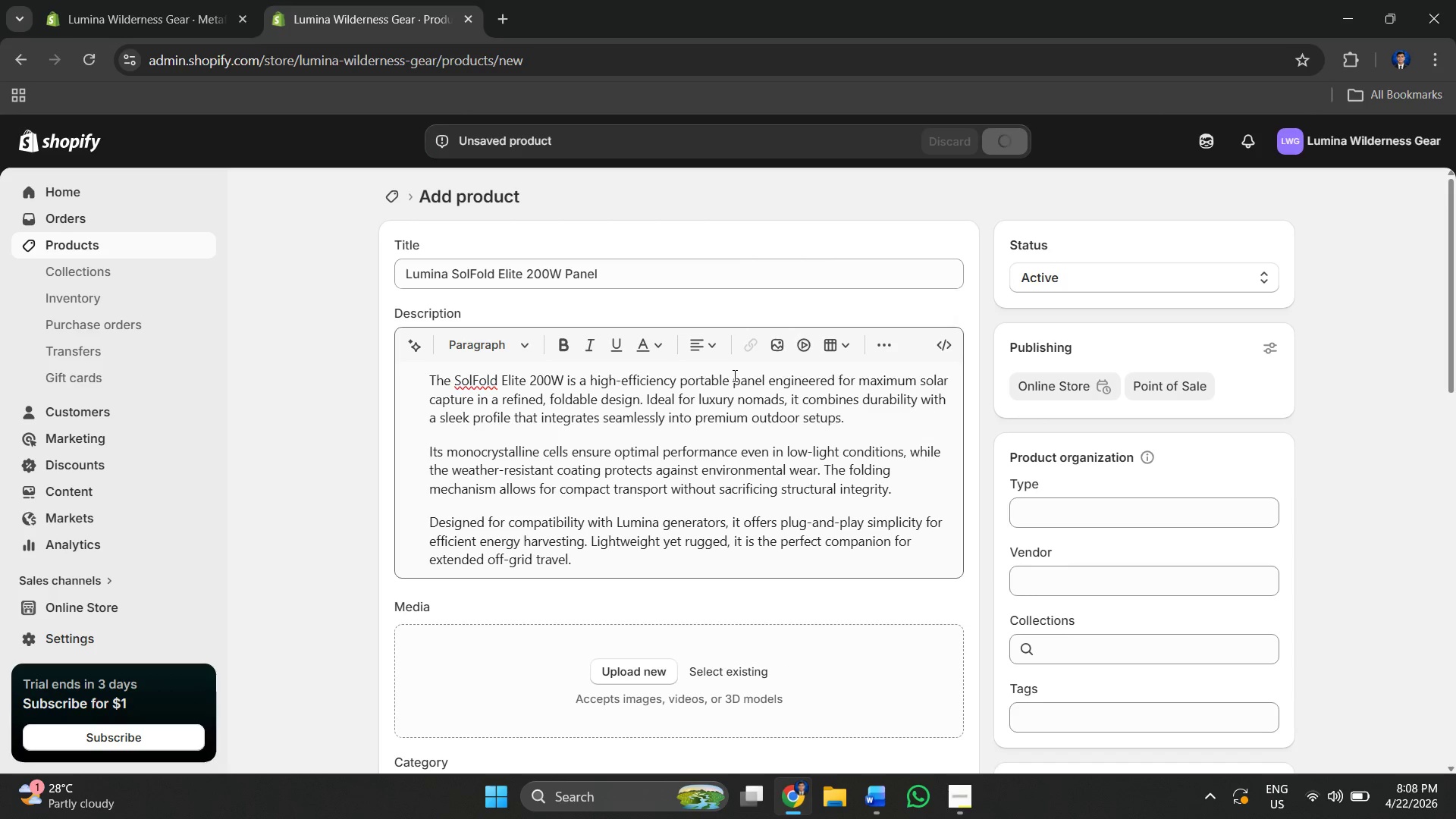 
scroll: coordinate [622, 336], scroll_direction: down, amount: 3.0
 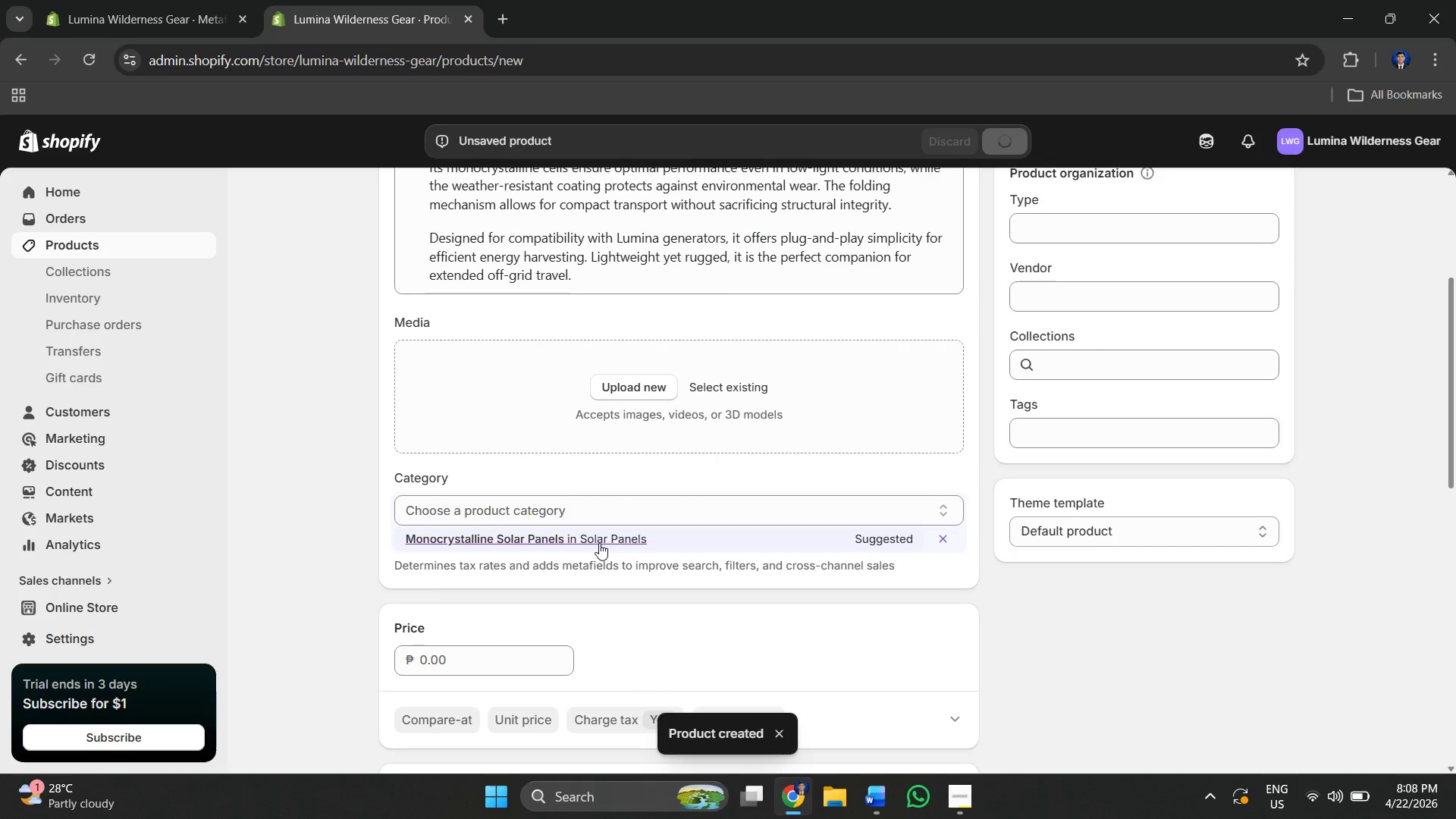 
left_click([618, 515])
 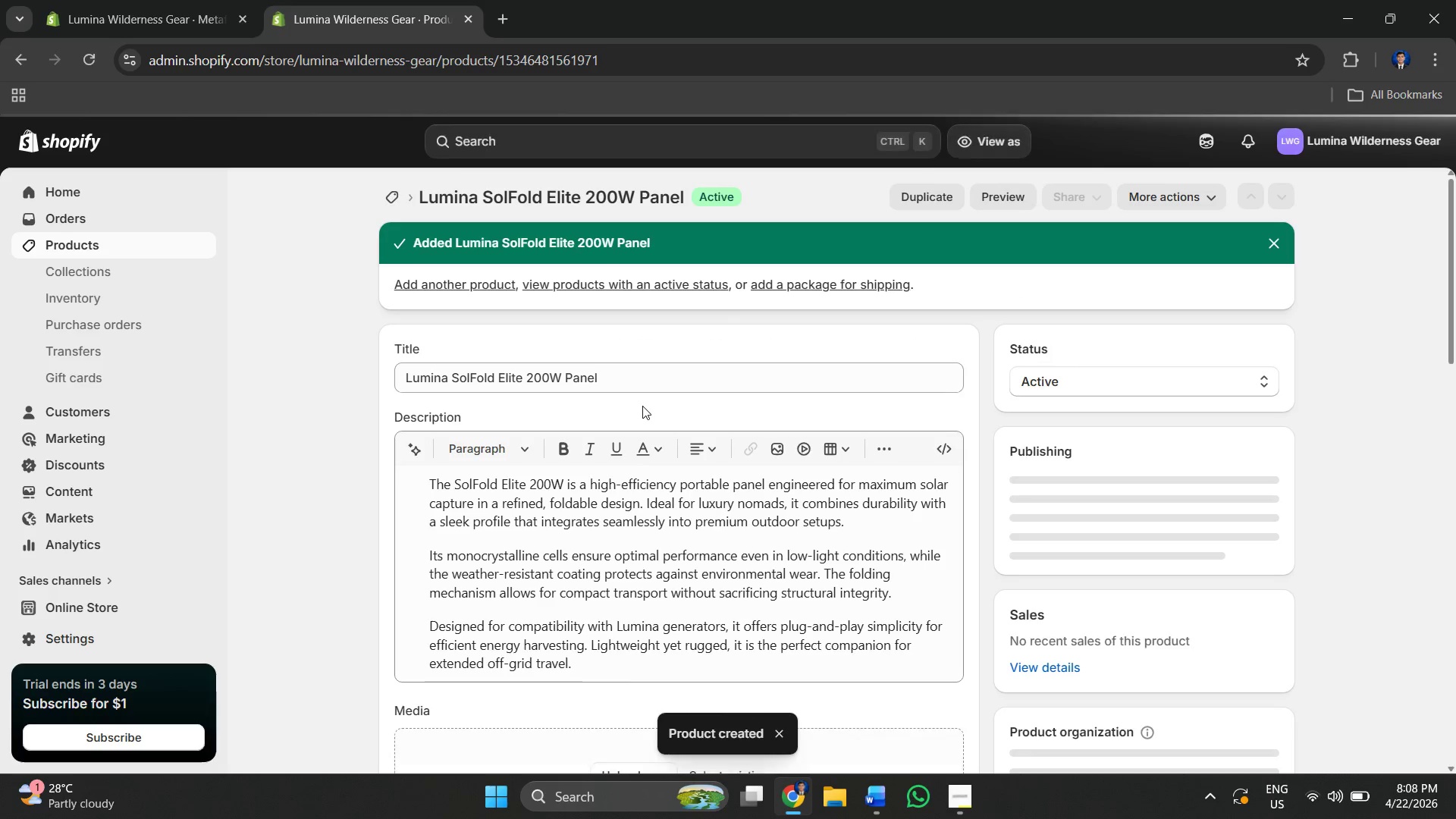 
scroll: coordinate [628, 428], scroll_direction: down, amount: 7.0
 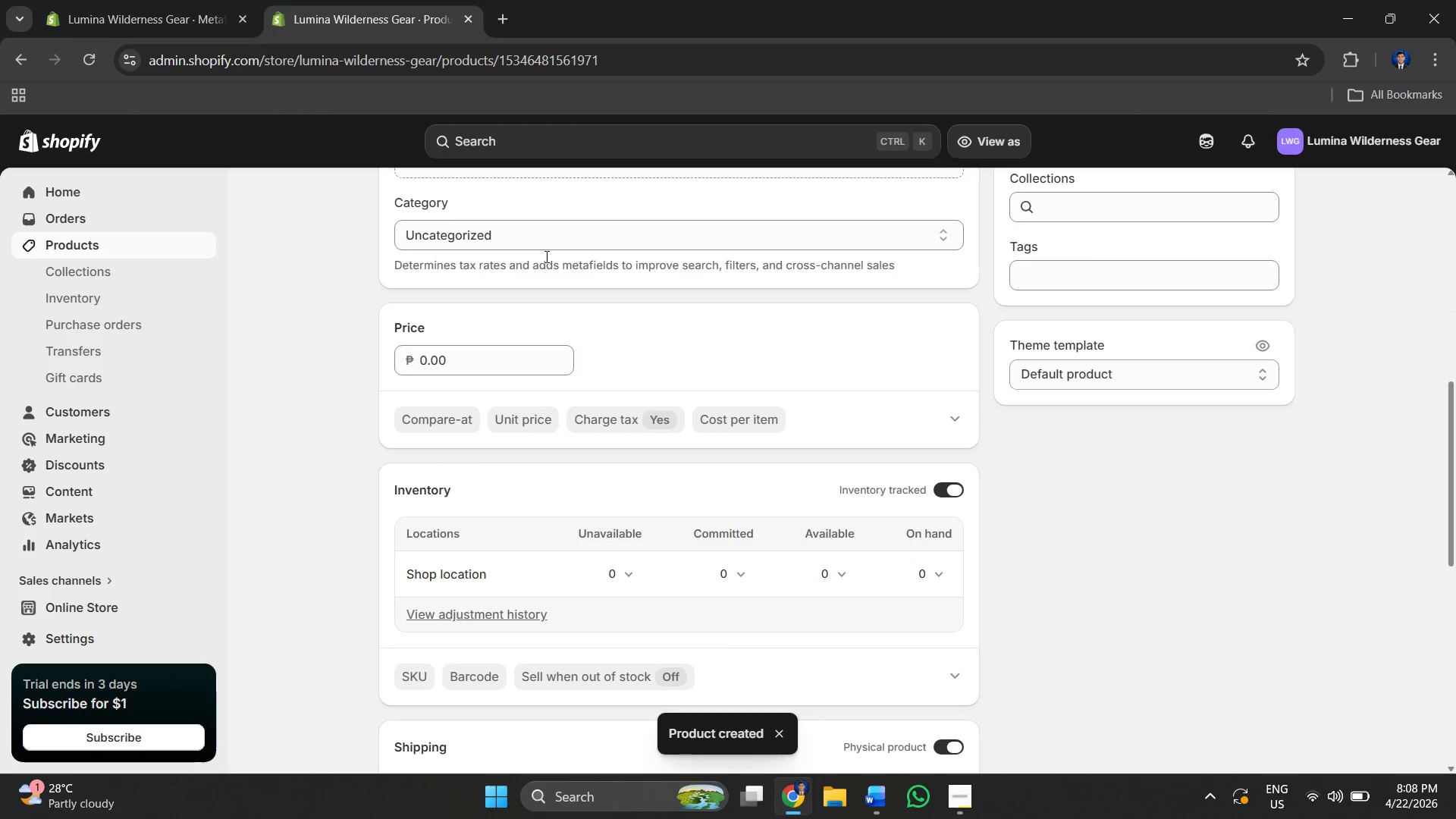 
left_click([546, 240])
 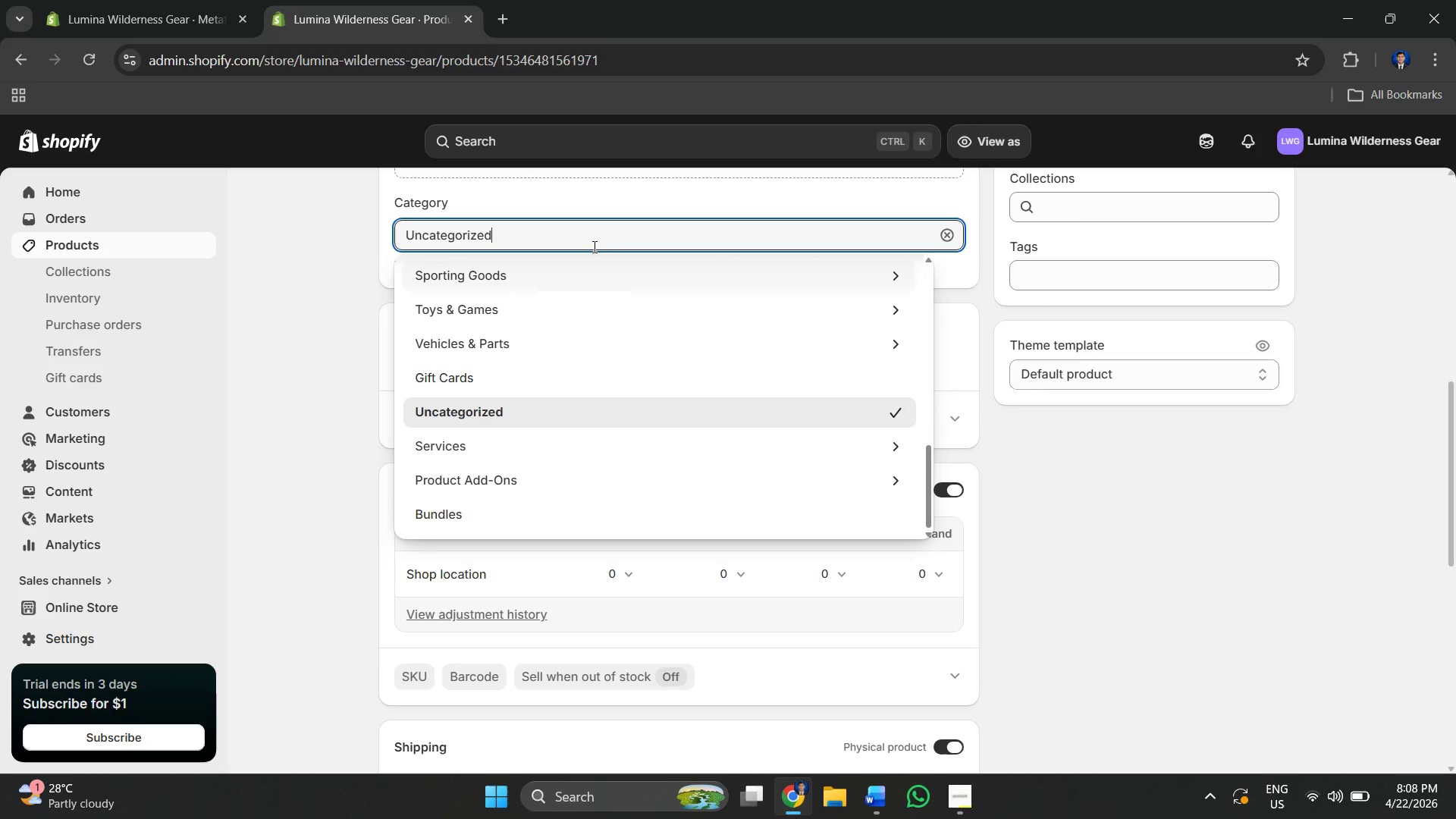 
left_click_drag(start_coordinate=[593, 243], to_coordinate=[347, 242])
 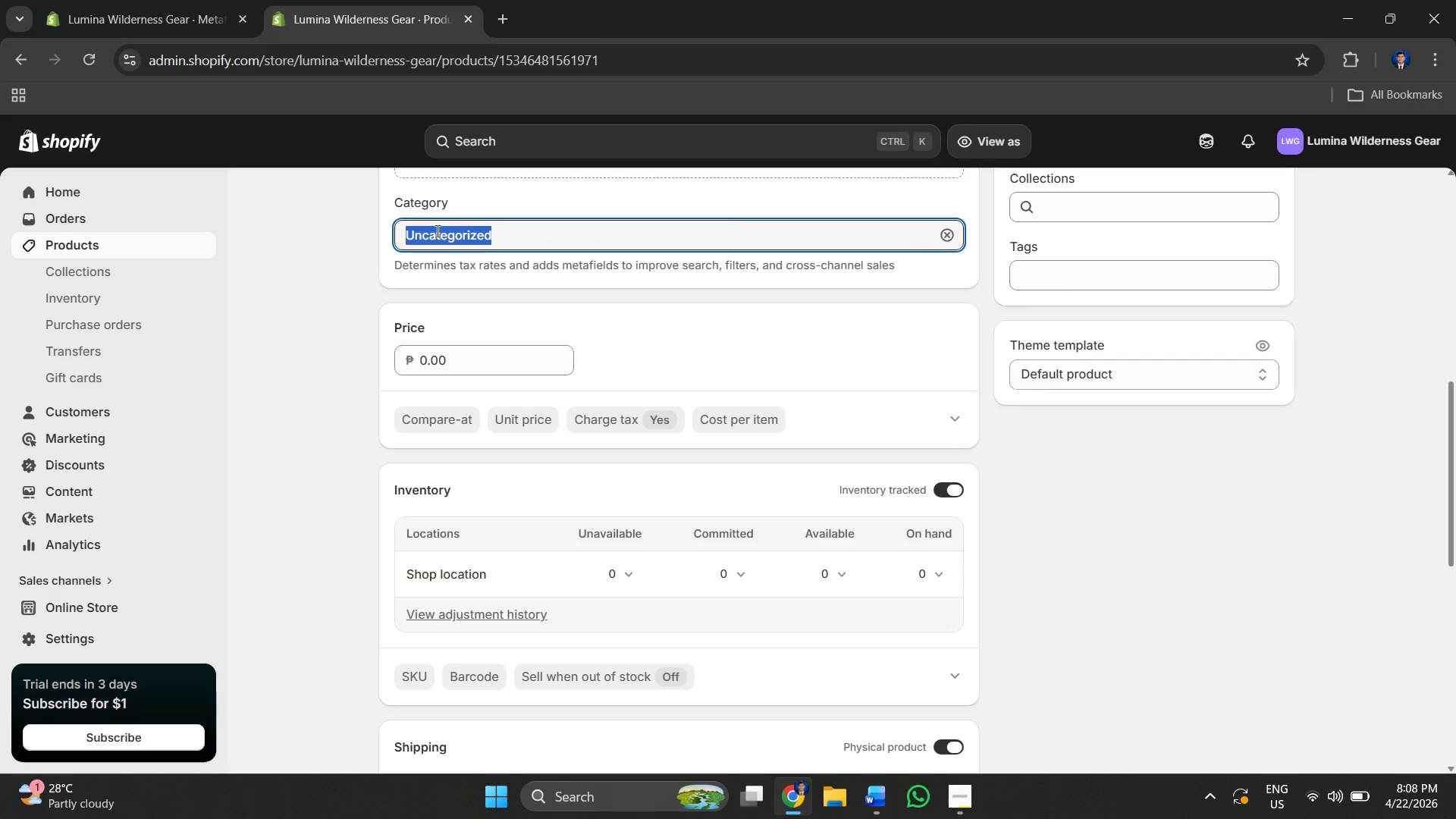 
type(sola)
 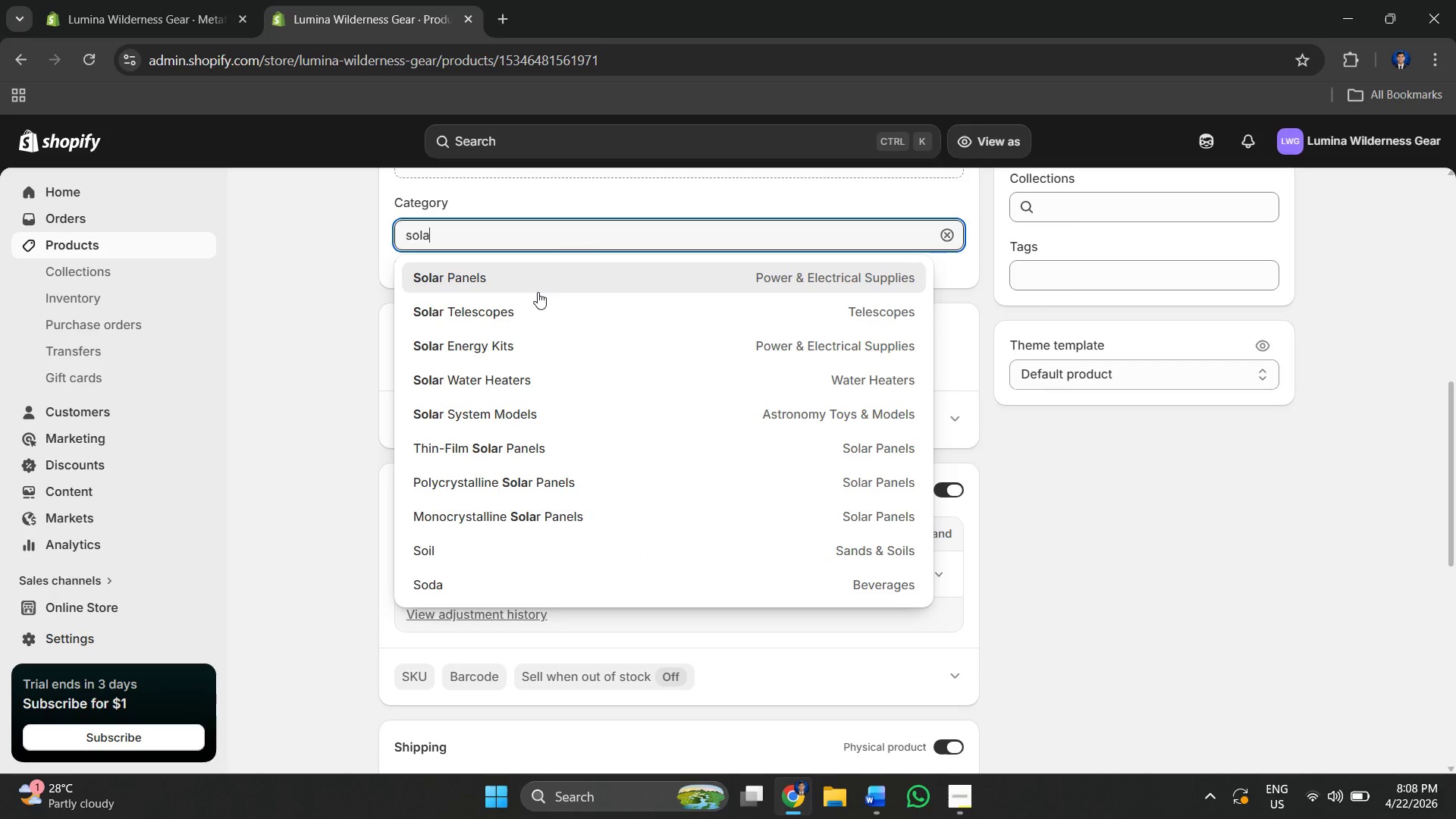 
left_click([526, 280])
 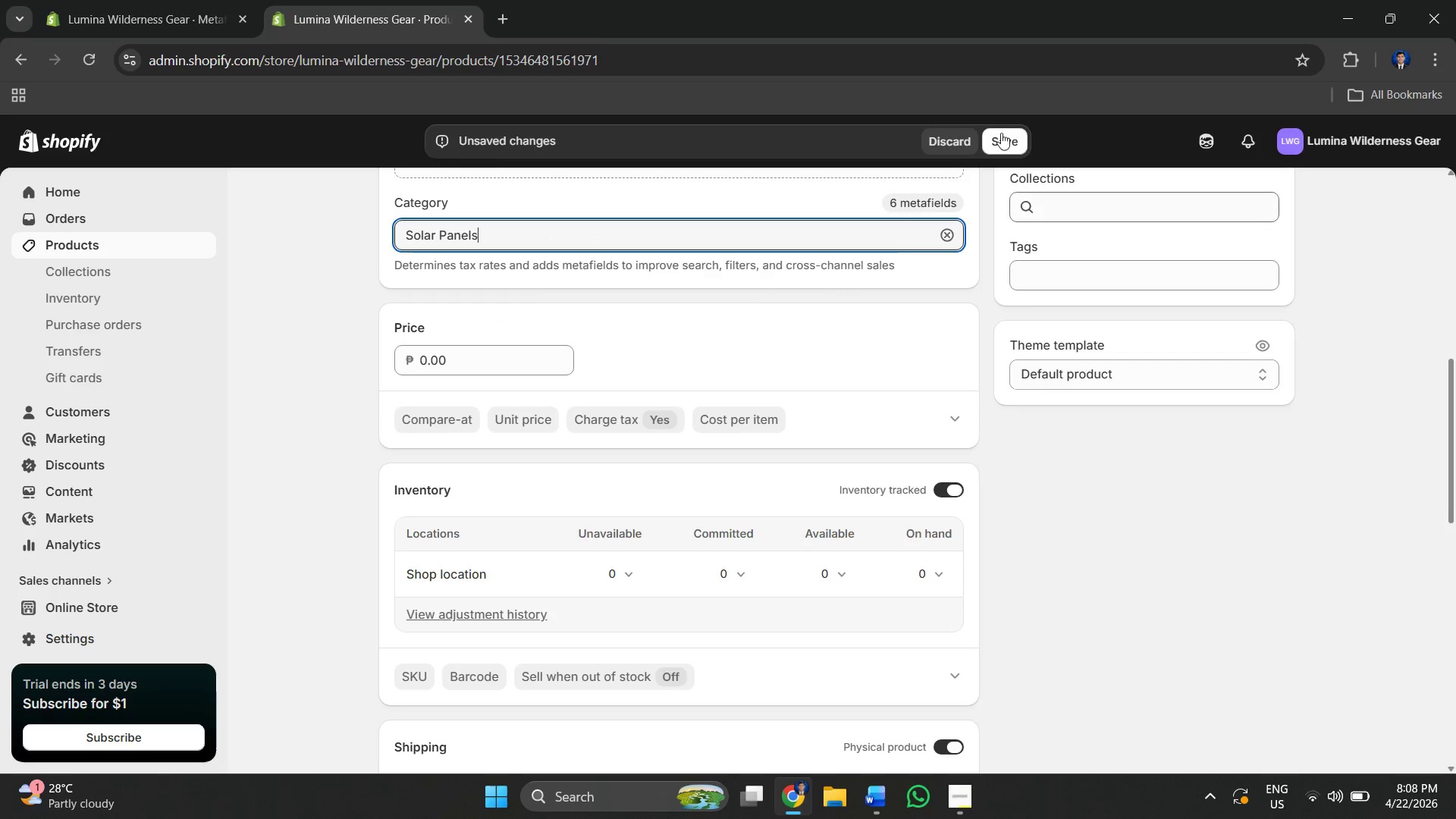 
left_click([1003, 134])
 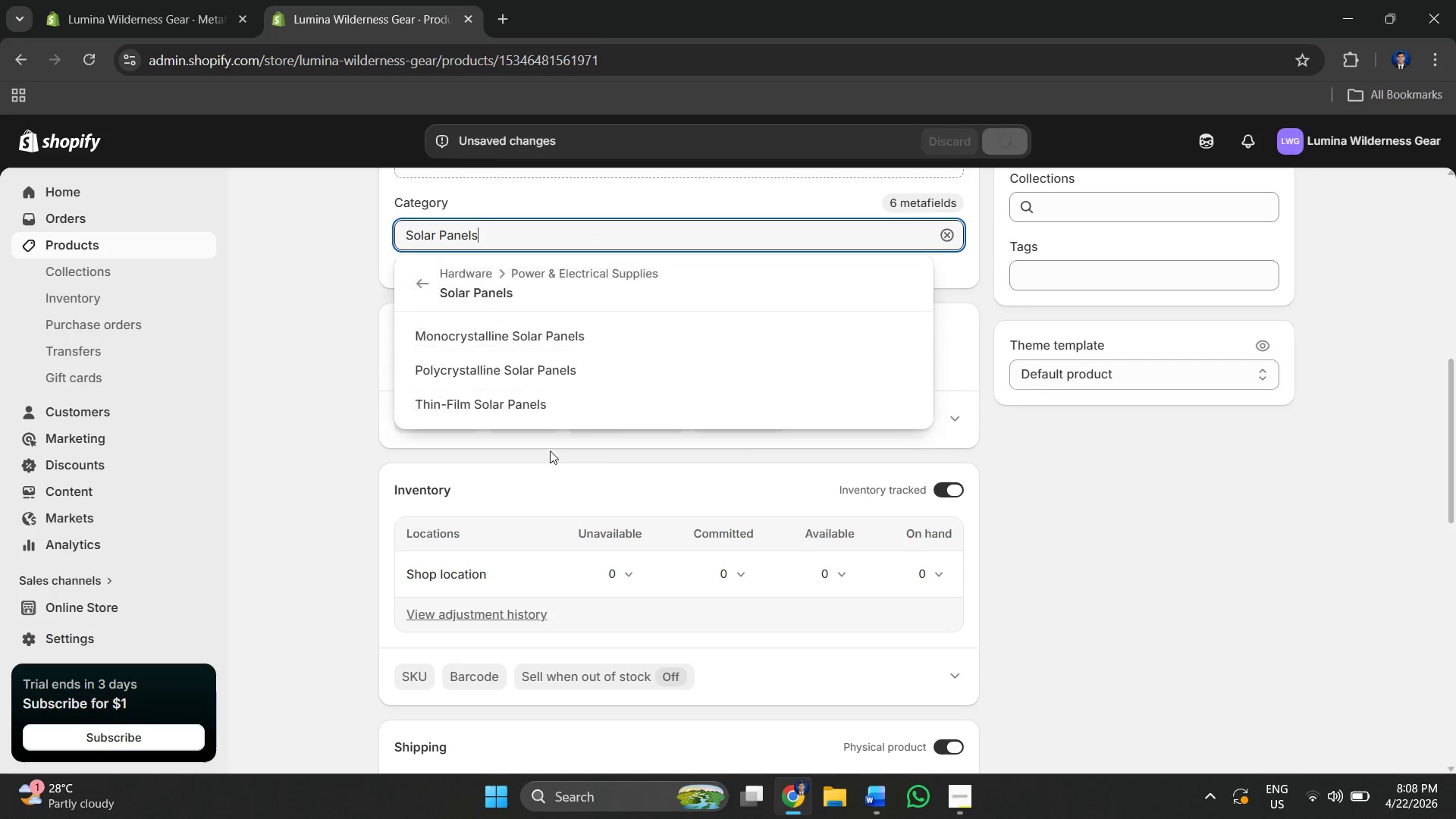 
scroll: coordinate [610, 390], scroll_direction: down, amount: 2.0
 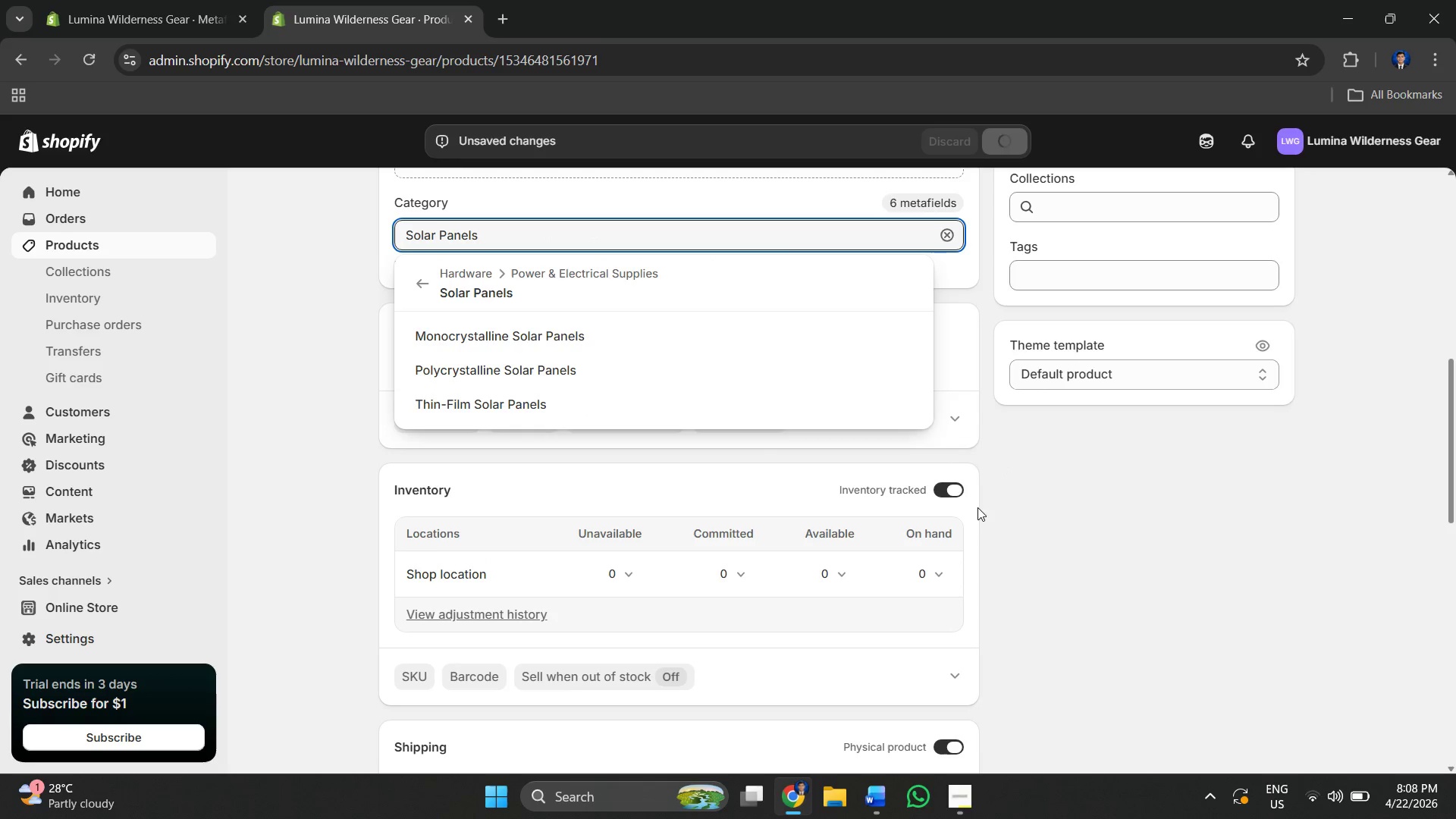 
left_click([1087, 586])
 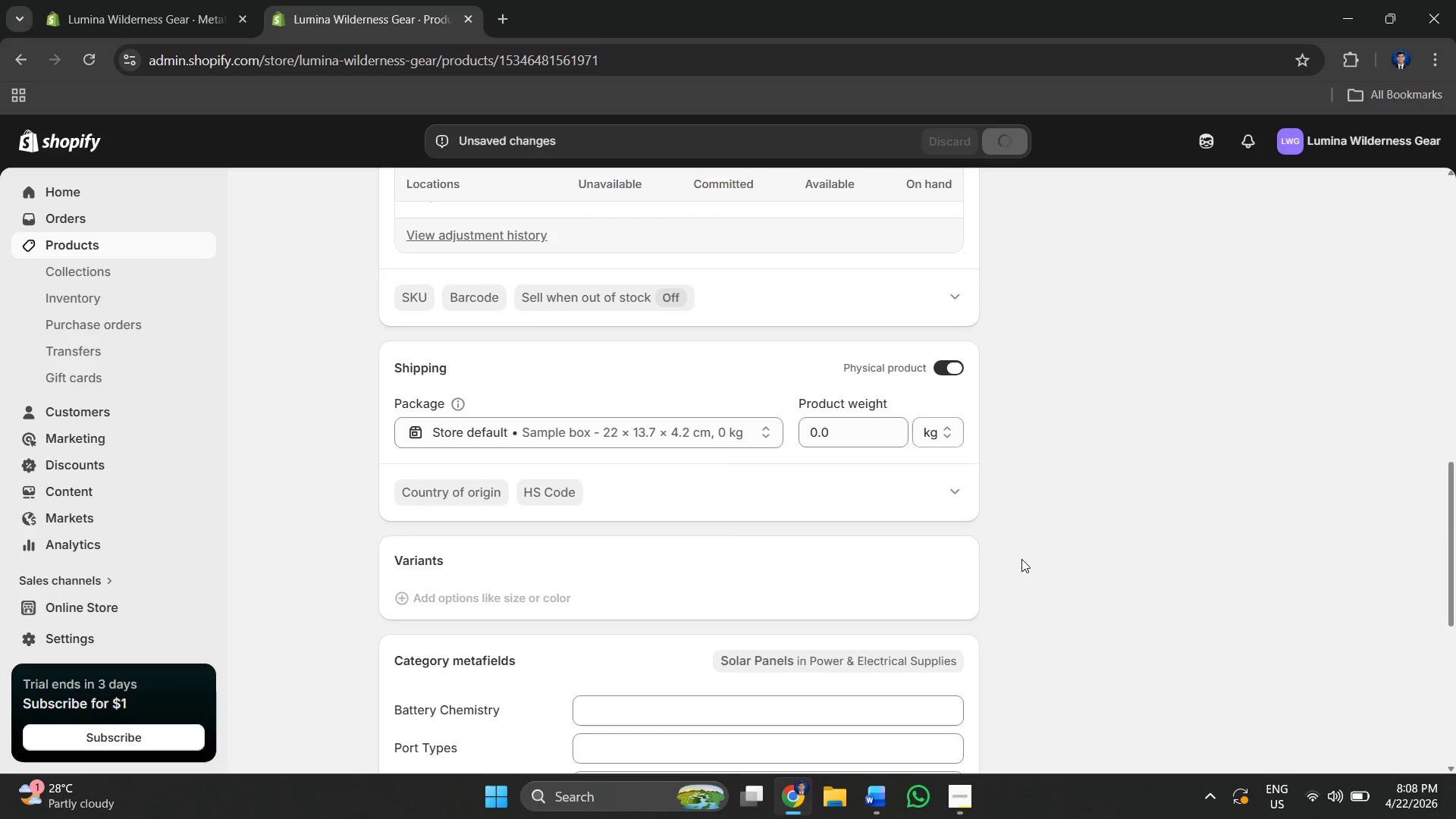 
scroll: coordinate [973, 493], scroll_direction: down, amount: 7.0
 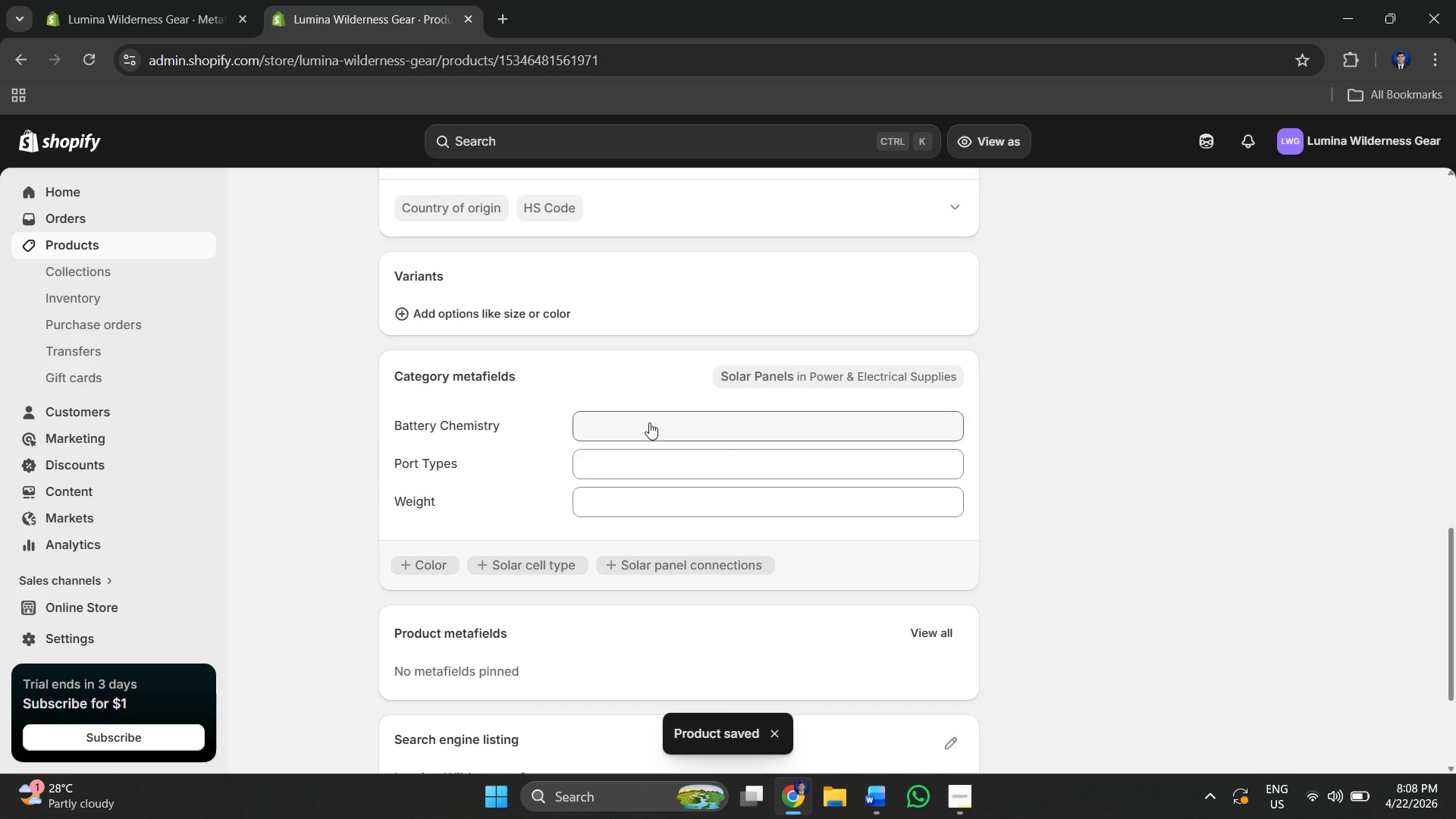 
key(Alt+AltLeft)
 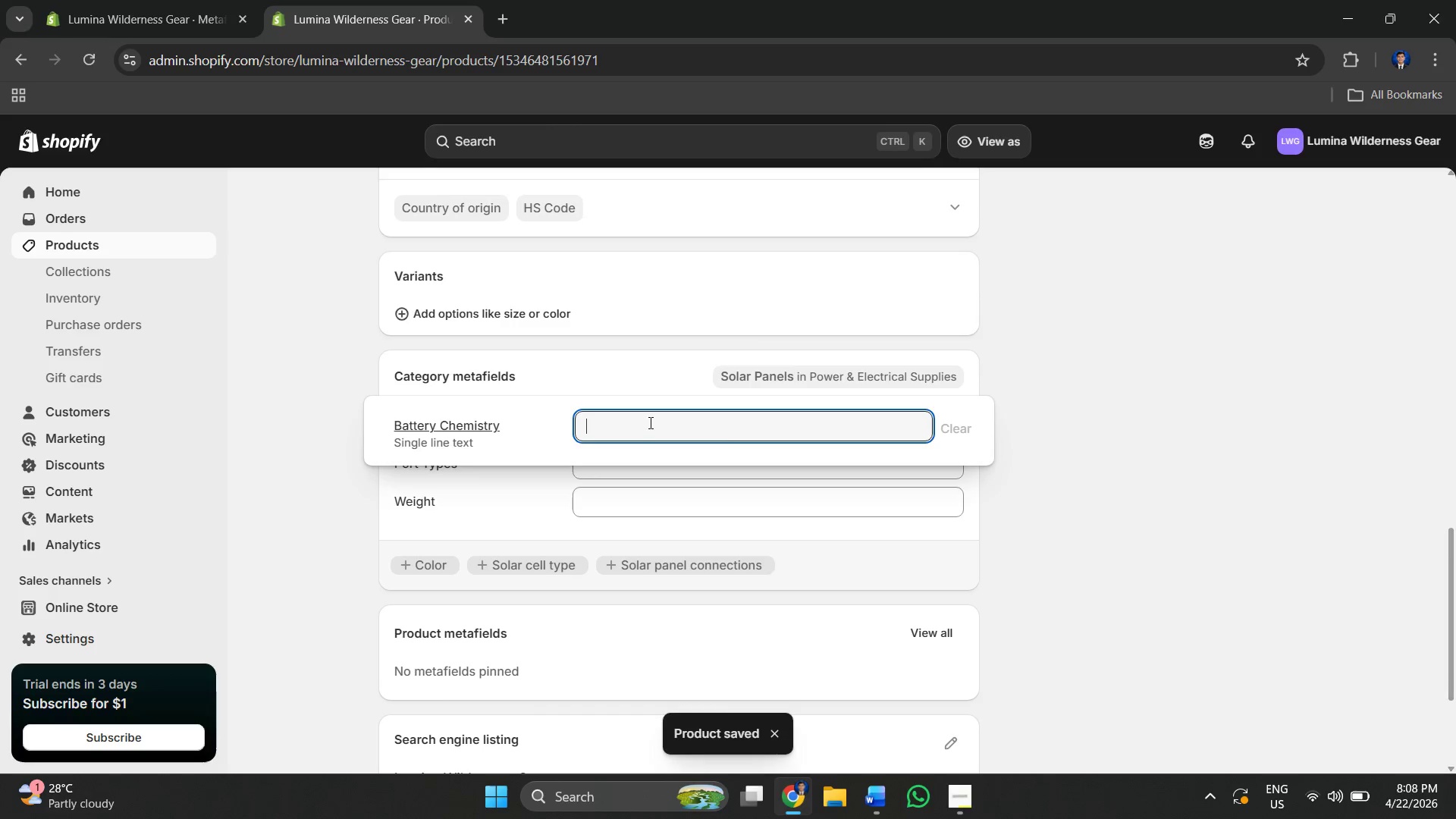 
key(Alt+Tab)
 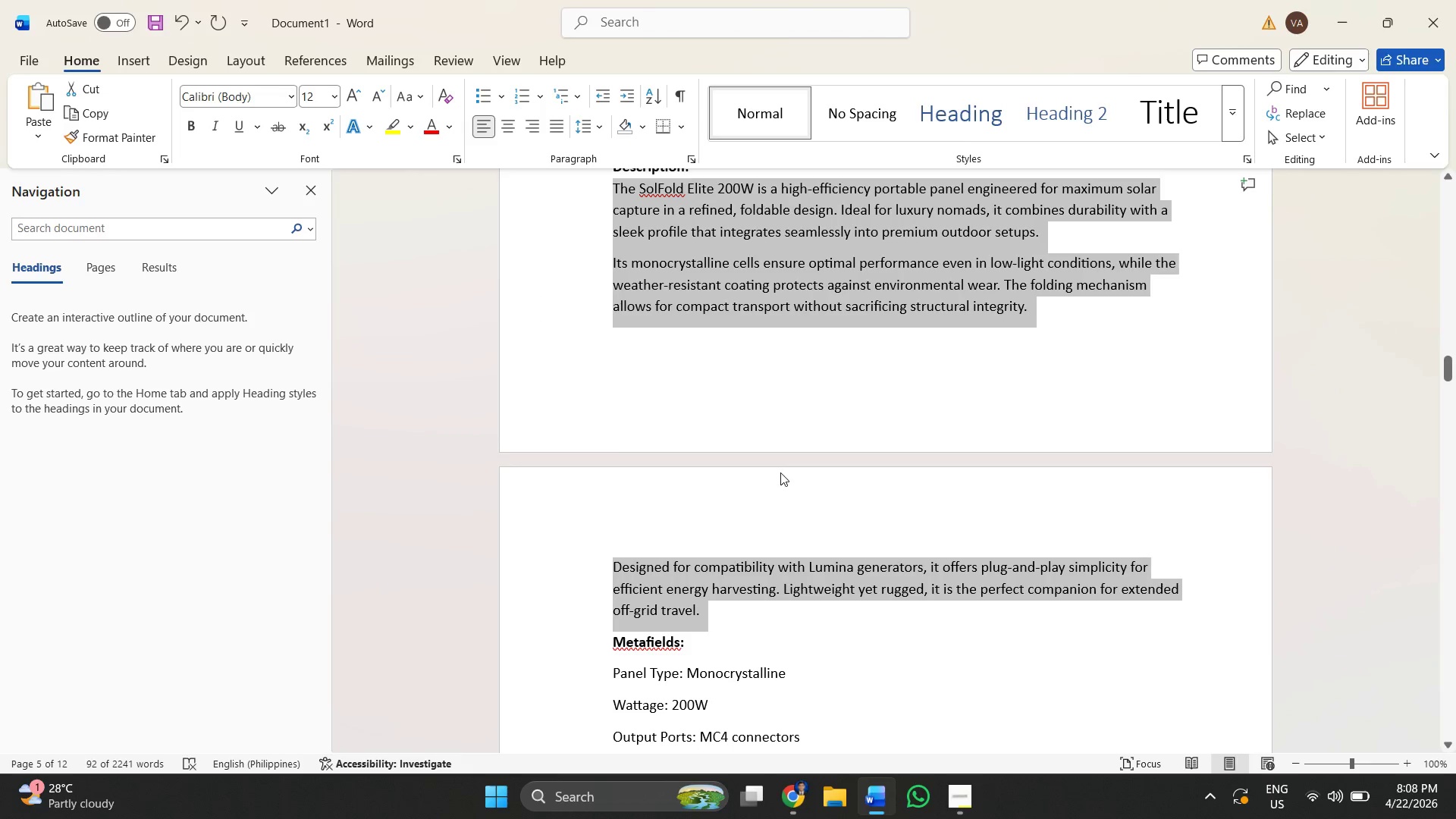 
left_click([780, 472])
 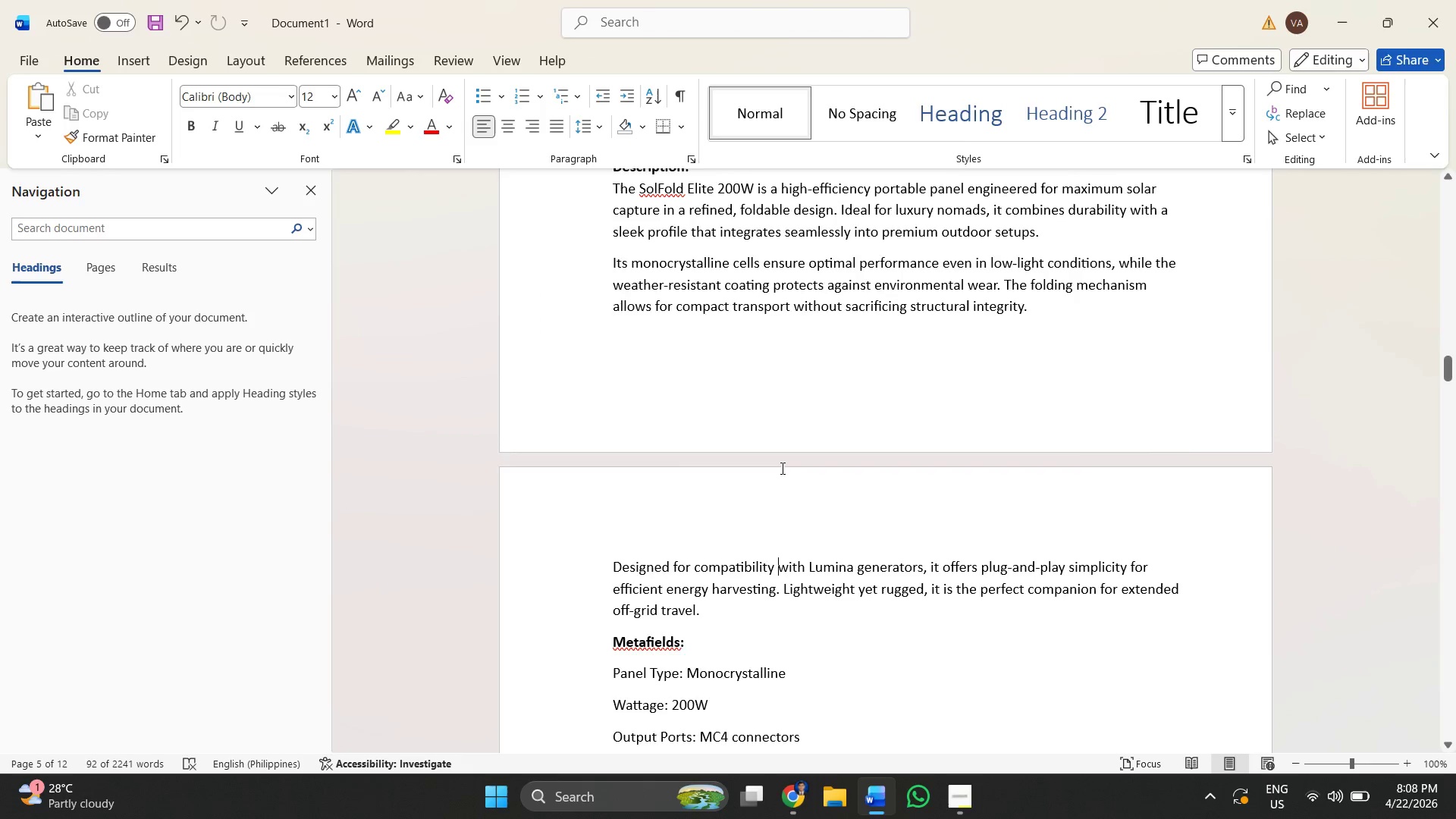 
scroll: coordinate [698, 544], scroll_direction: down, amount: 5.0
 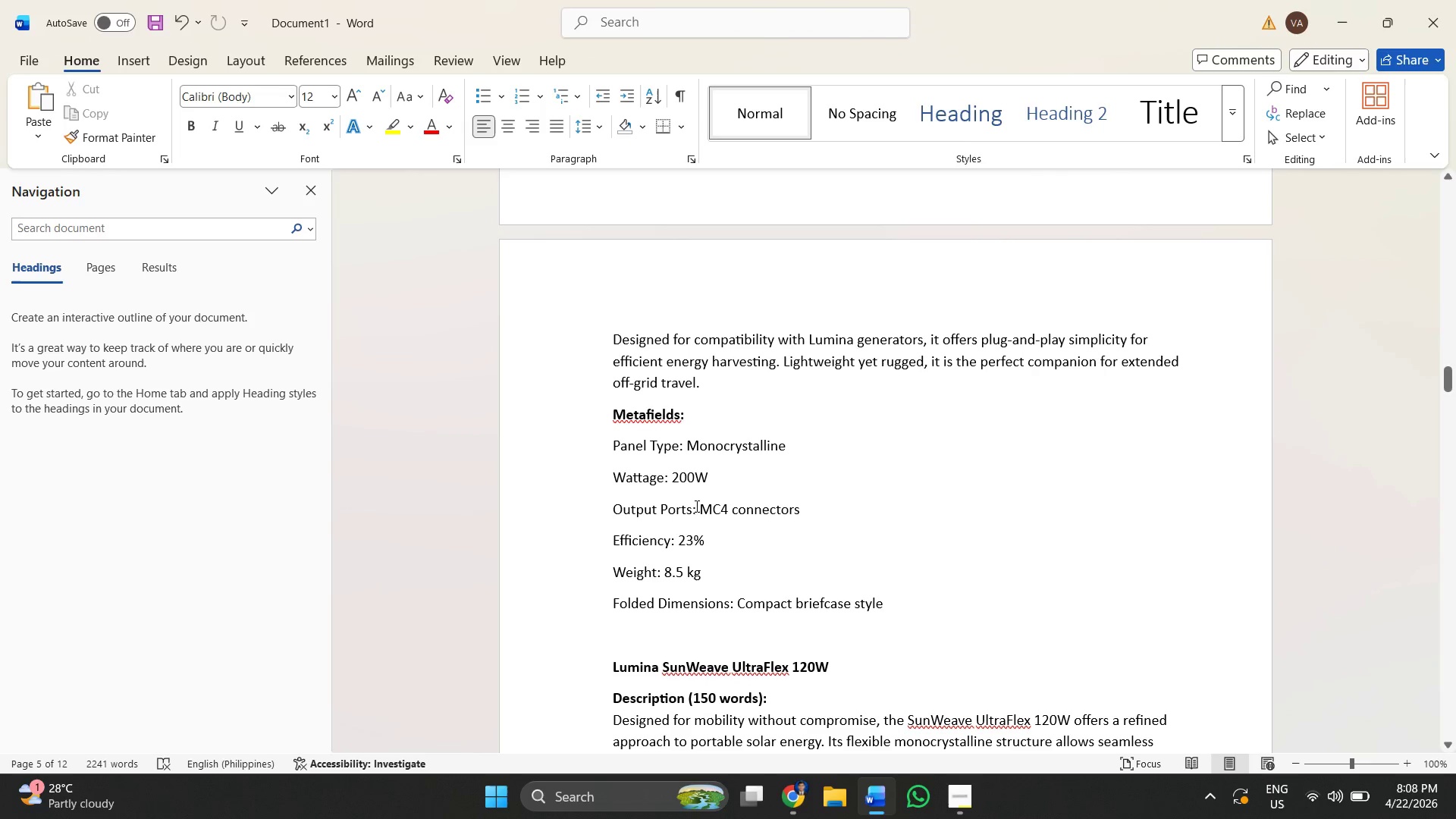 
left_click_drag(start_coordinate=[698, 507], to_coordinate=[832, 507])
 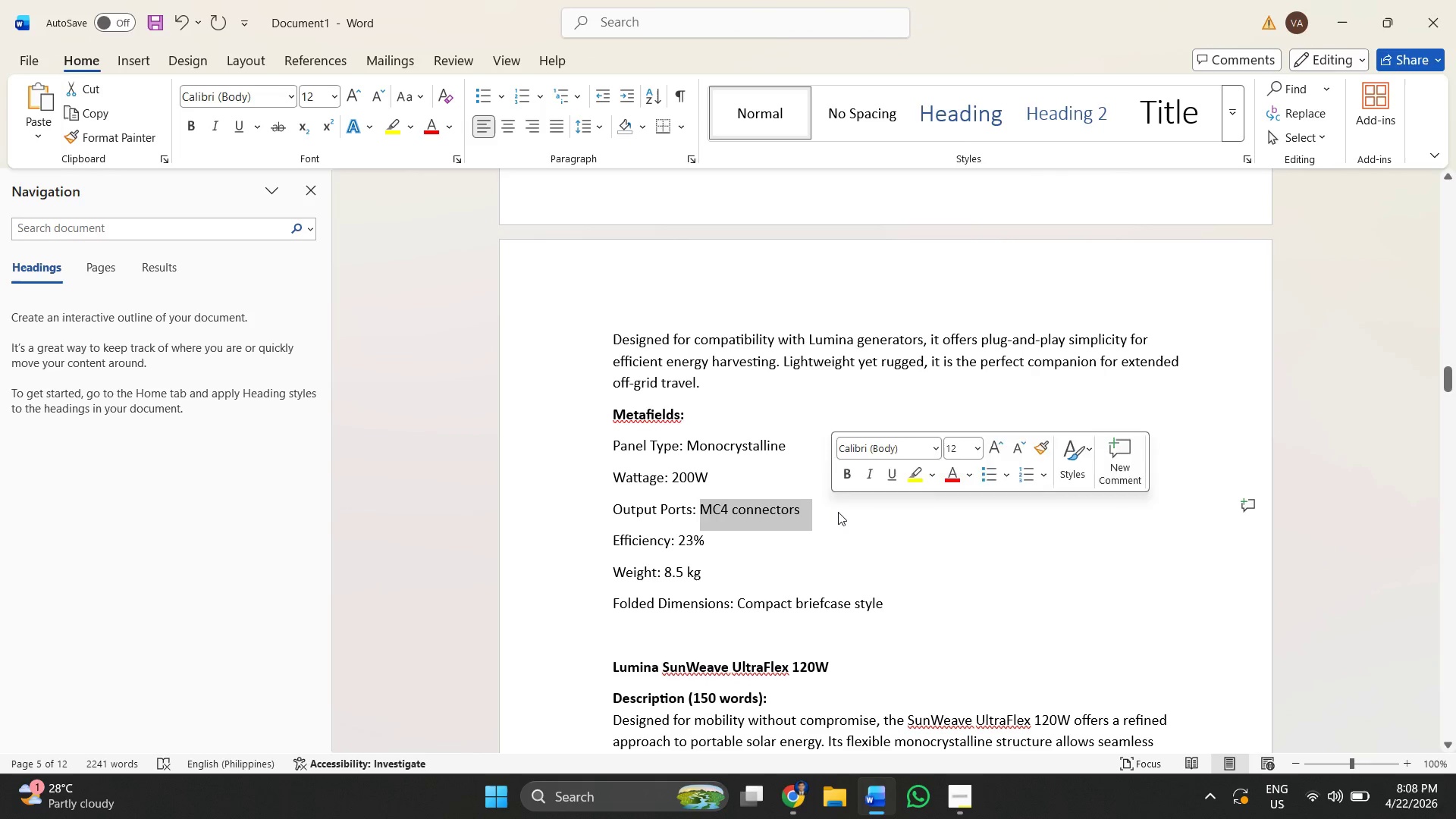 
left_click([838, 512])
 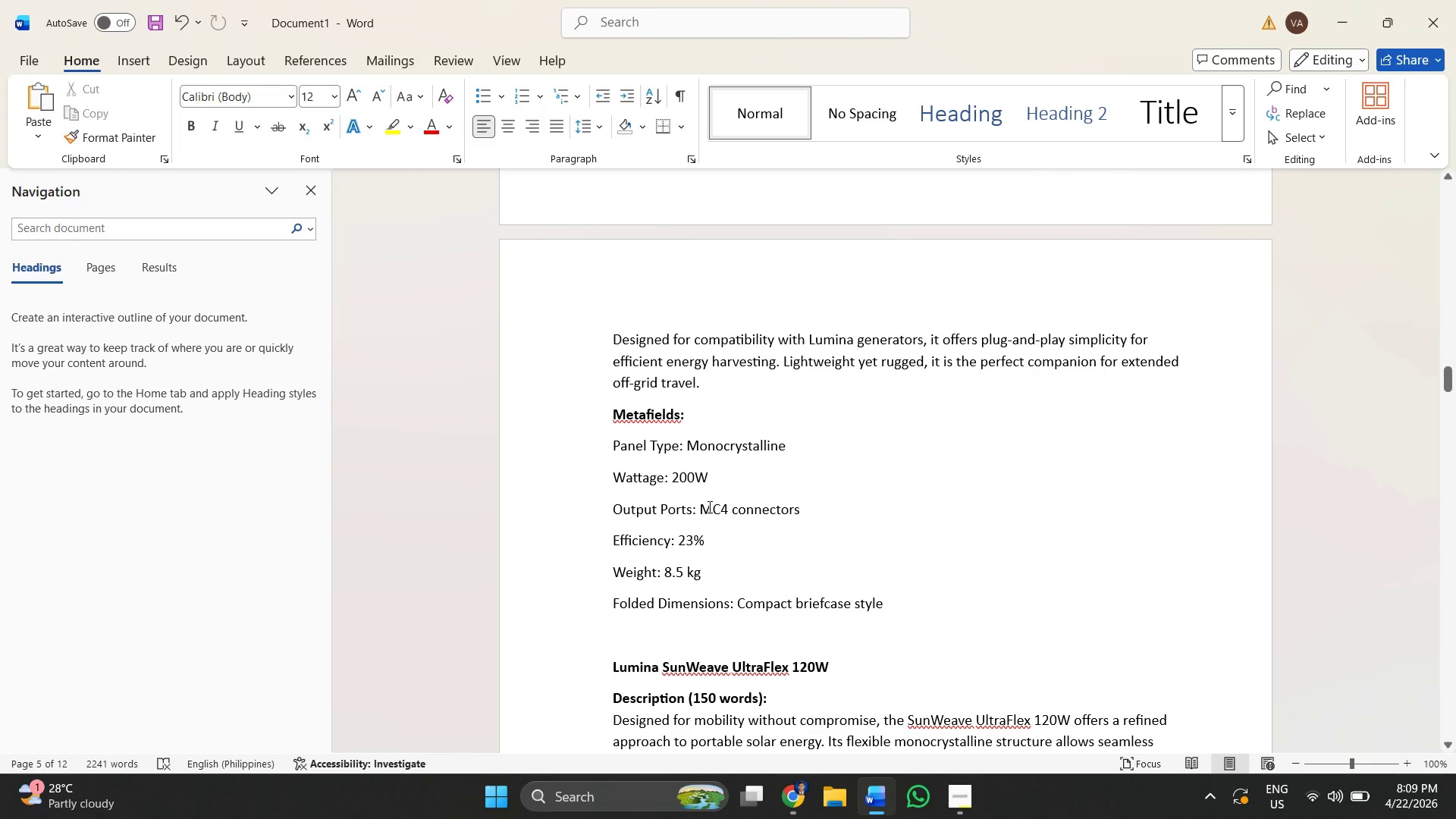 
left_click_drag(start_coordinate=[701, 505], to_coordinate=[855, 500])
 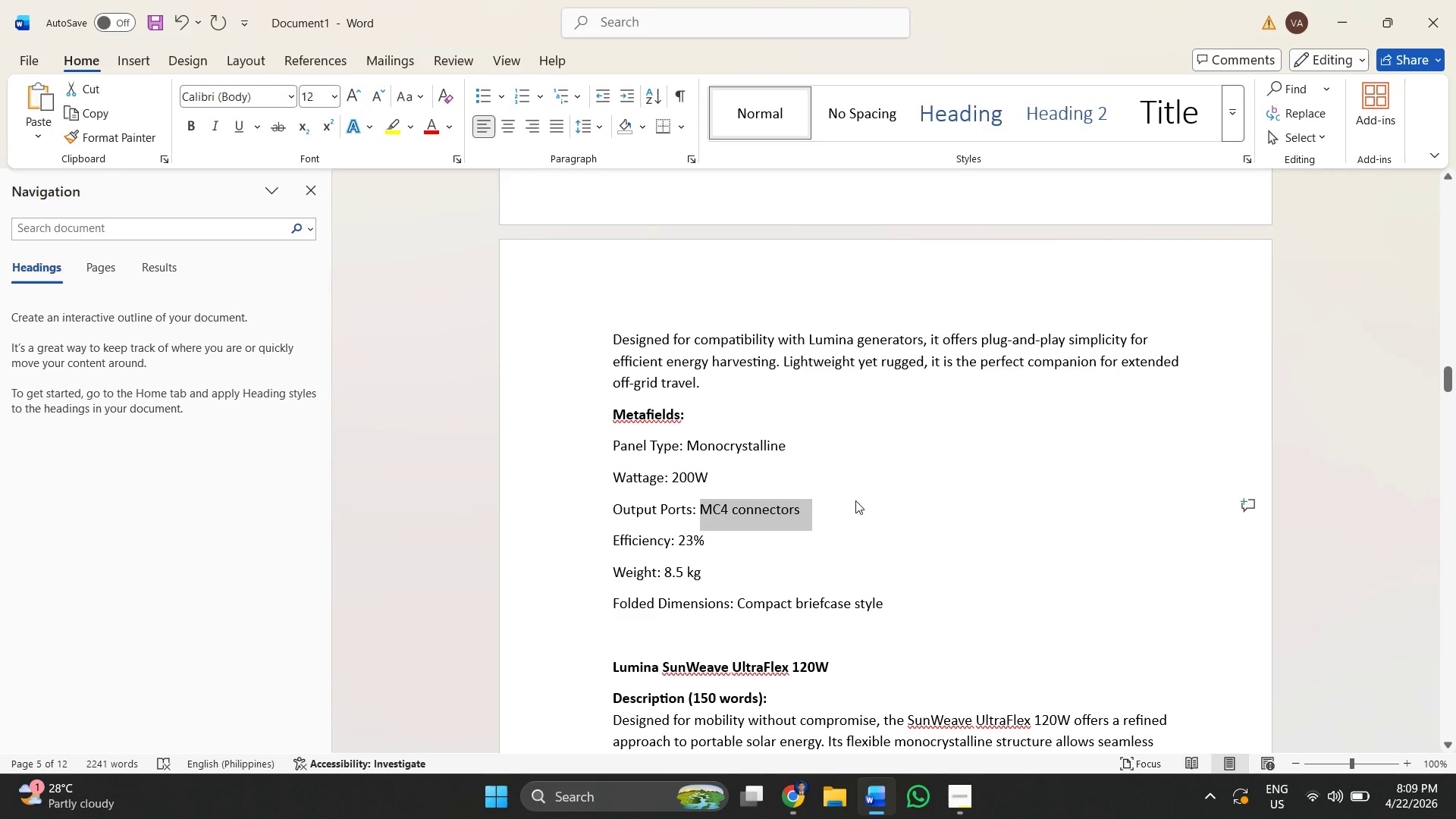 
key(Control+C)
 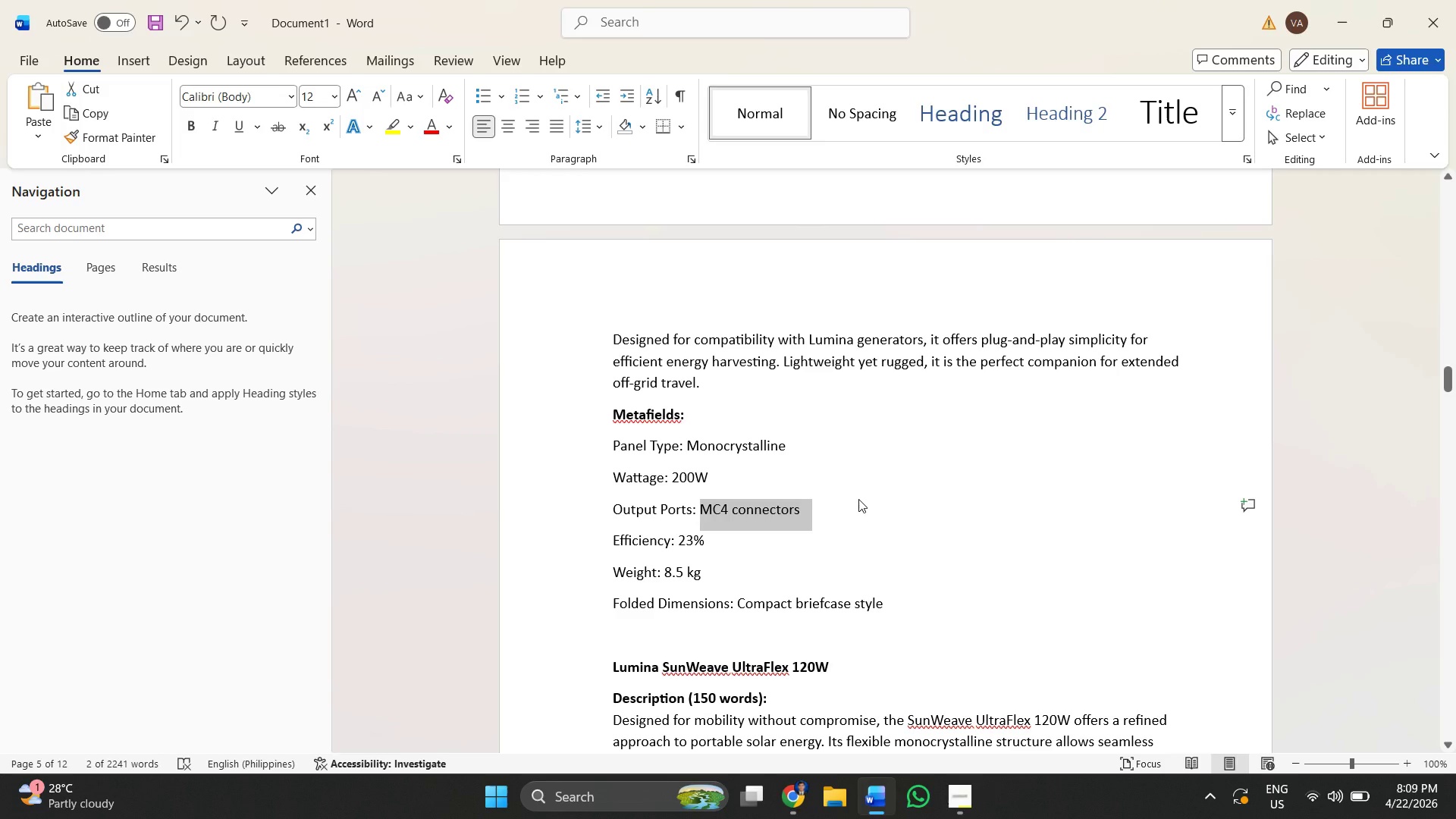 
key(Alt+AltLeft)
 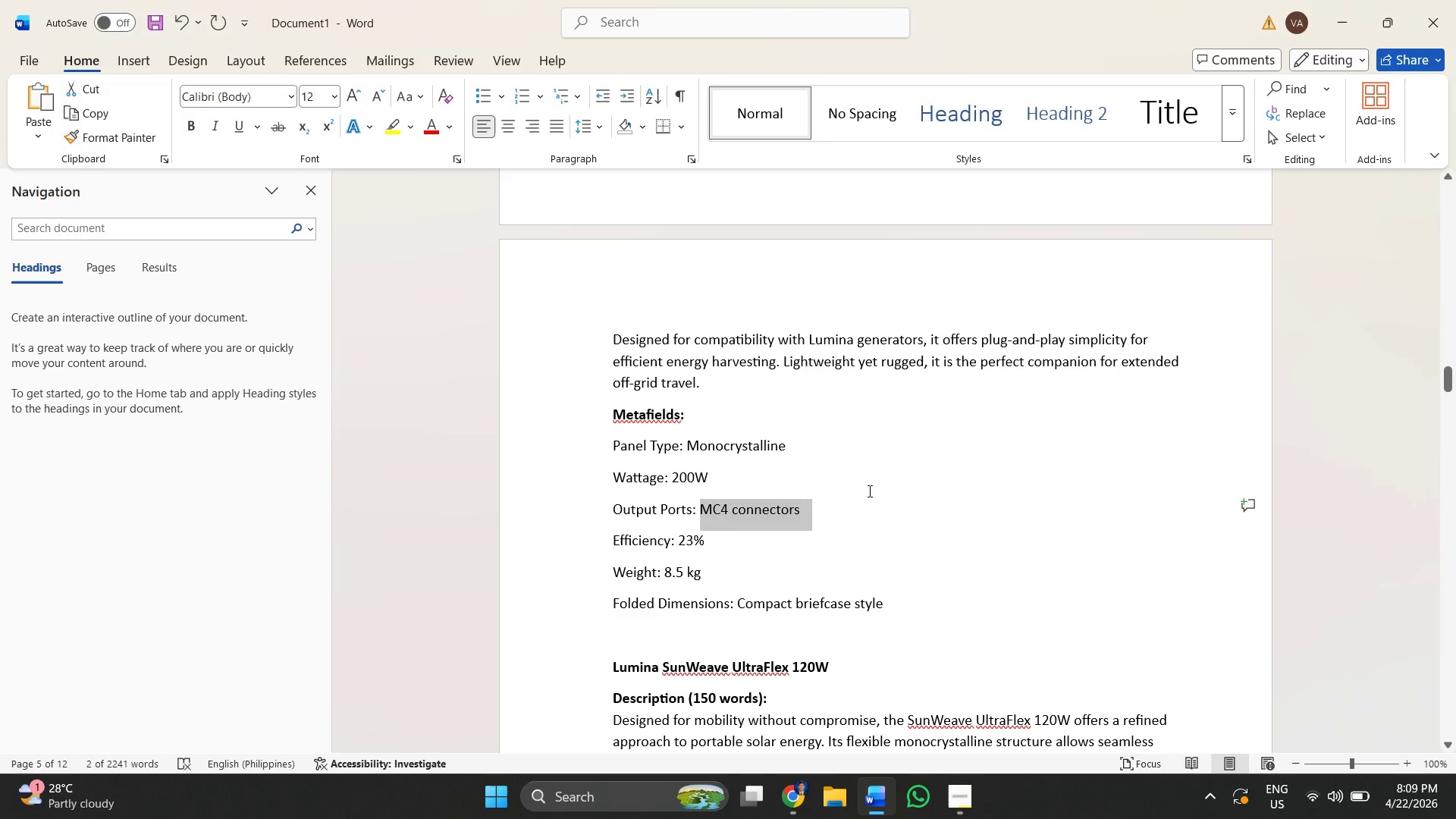 
key(Alt+Tab)
 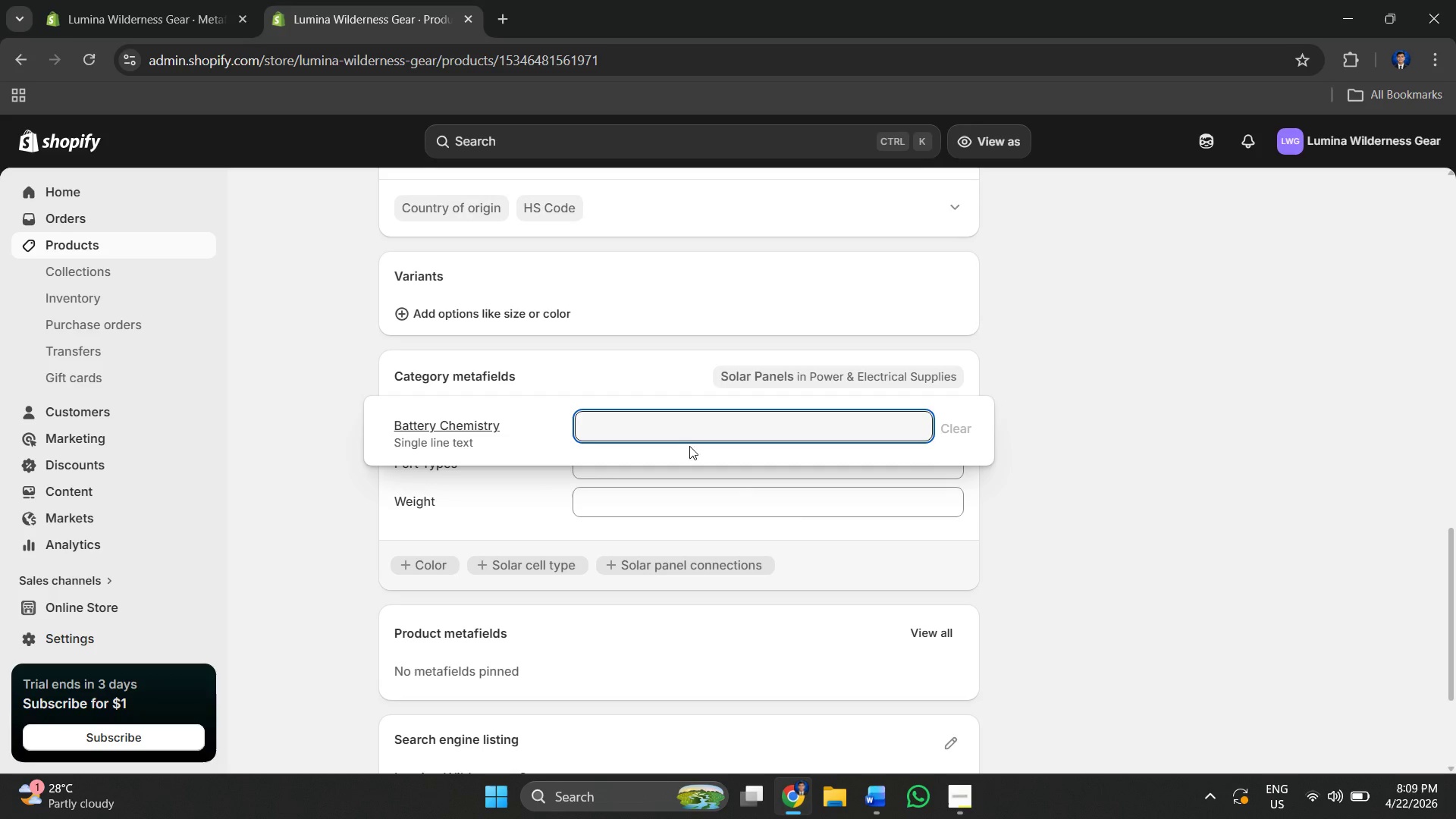 
left_click([1048, 509])
 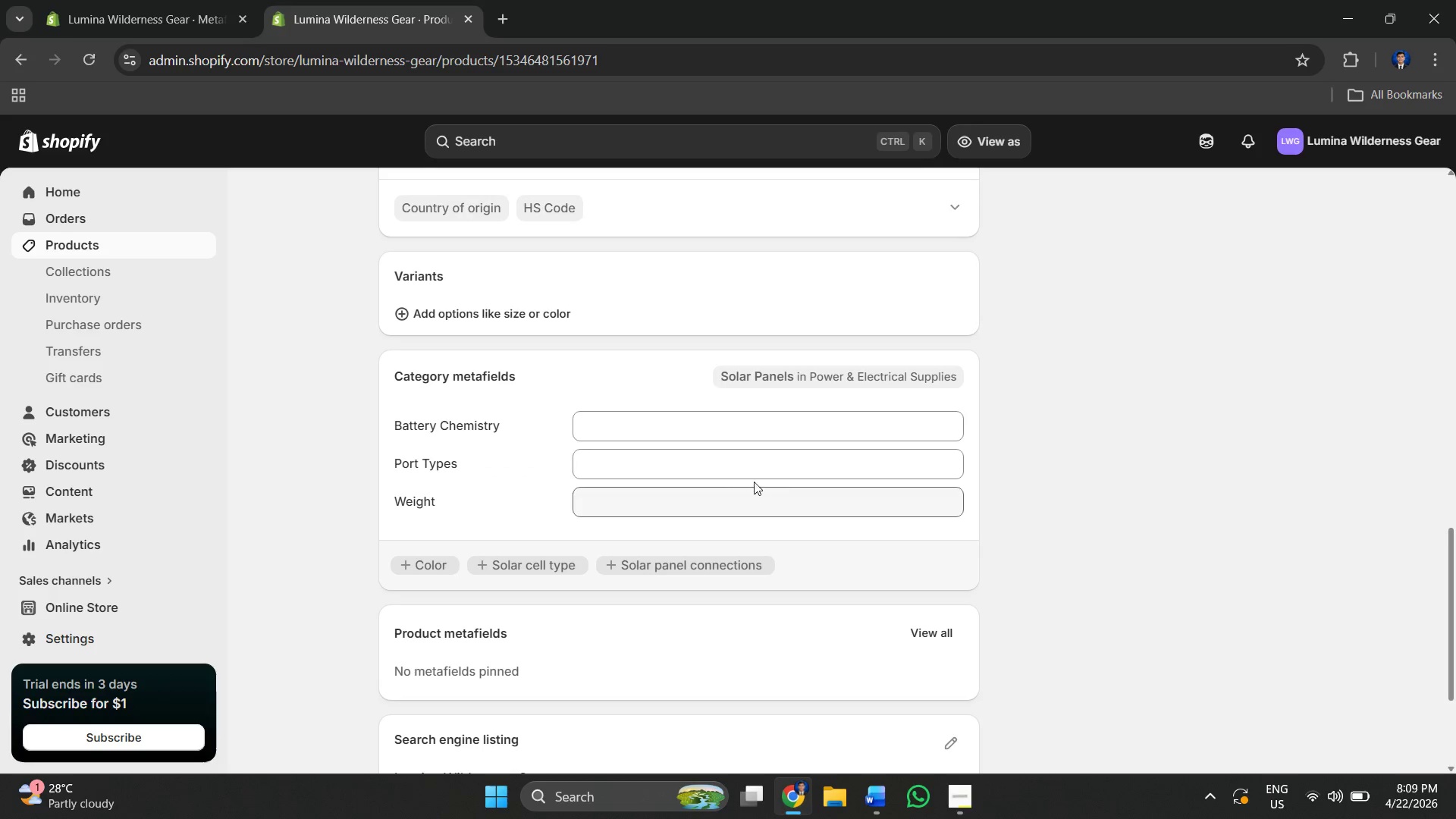 
left_click([736, 463])
 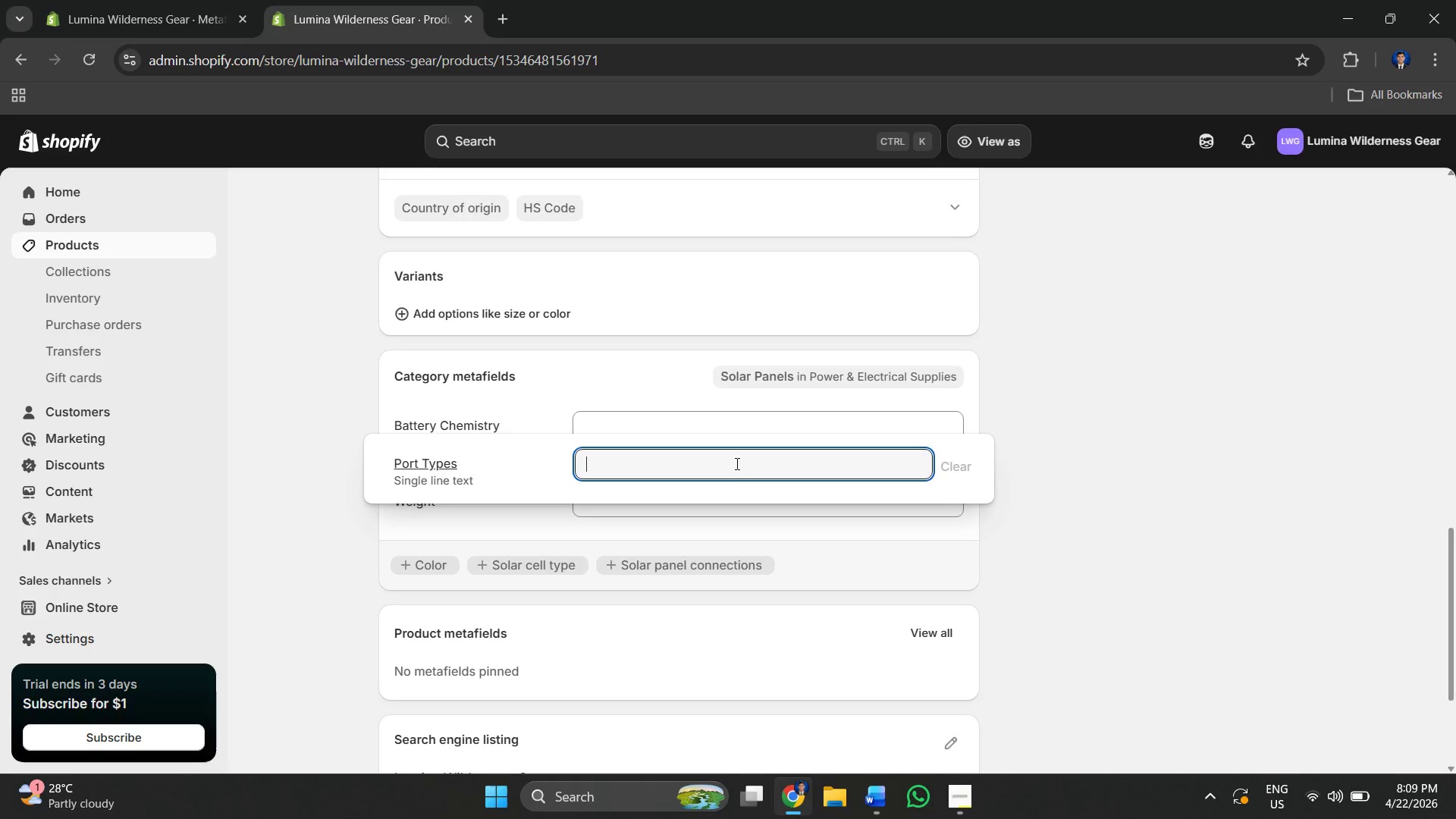 
key(Control+V)
 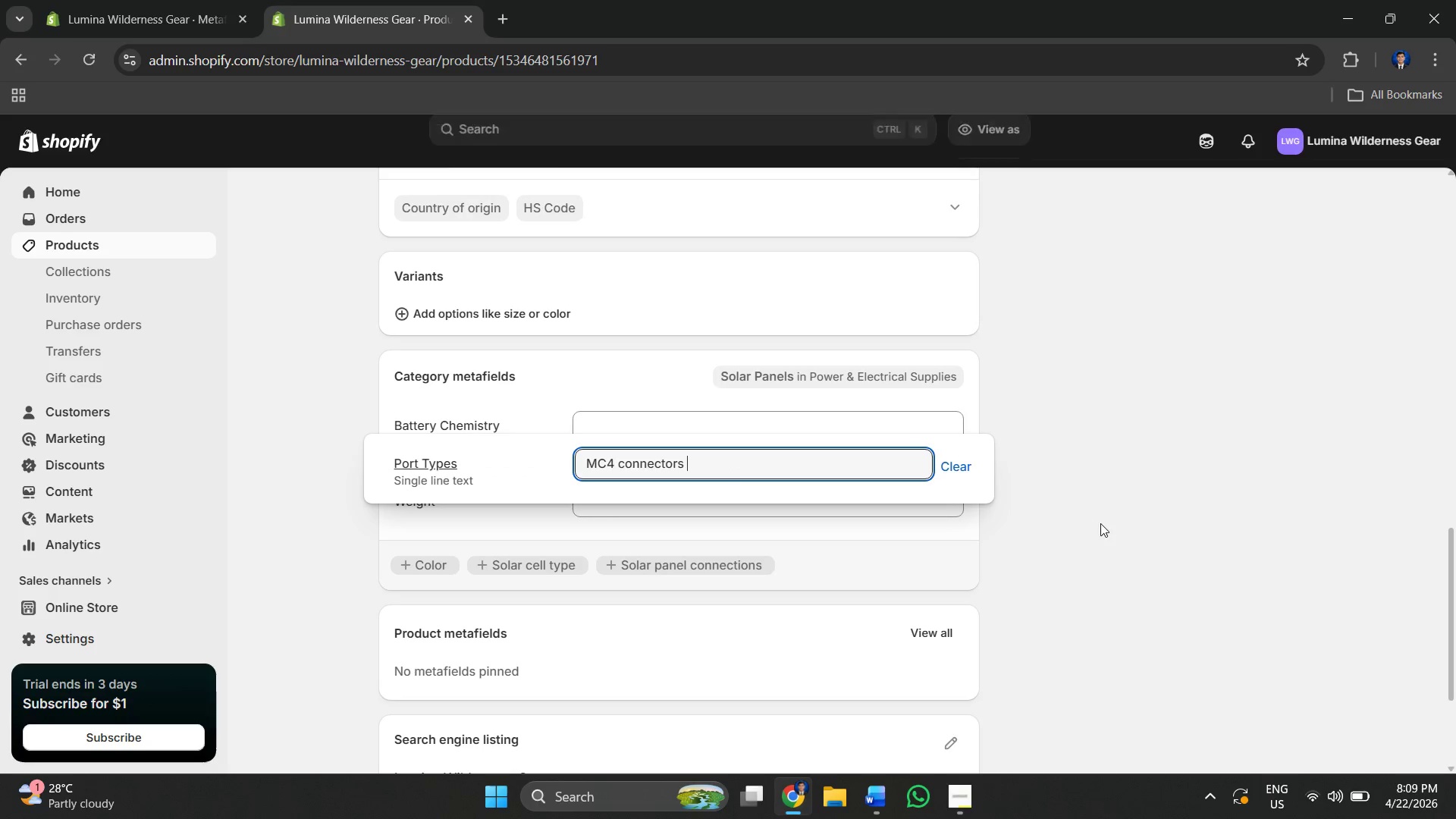 
left_click([1105, 523])
 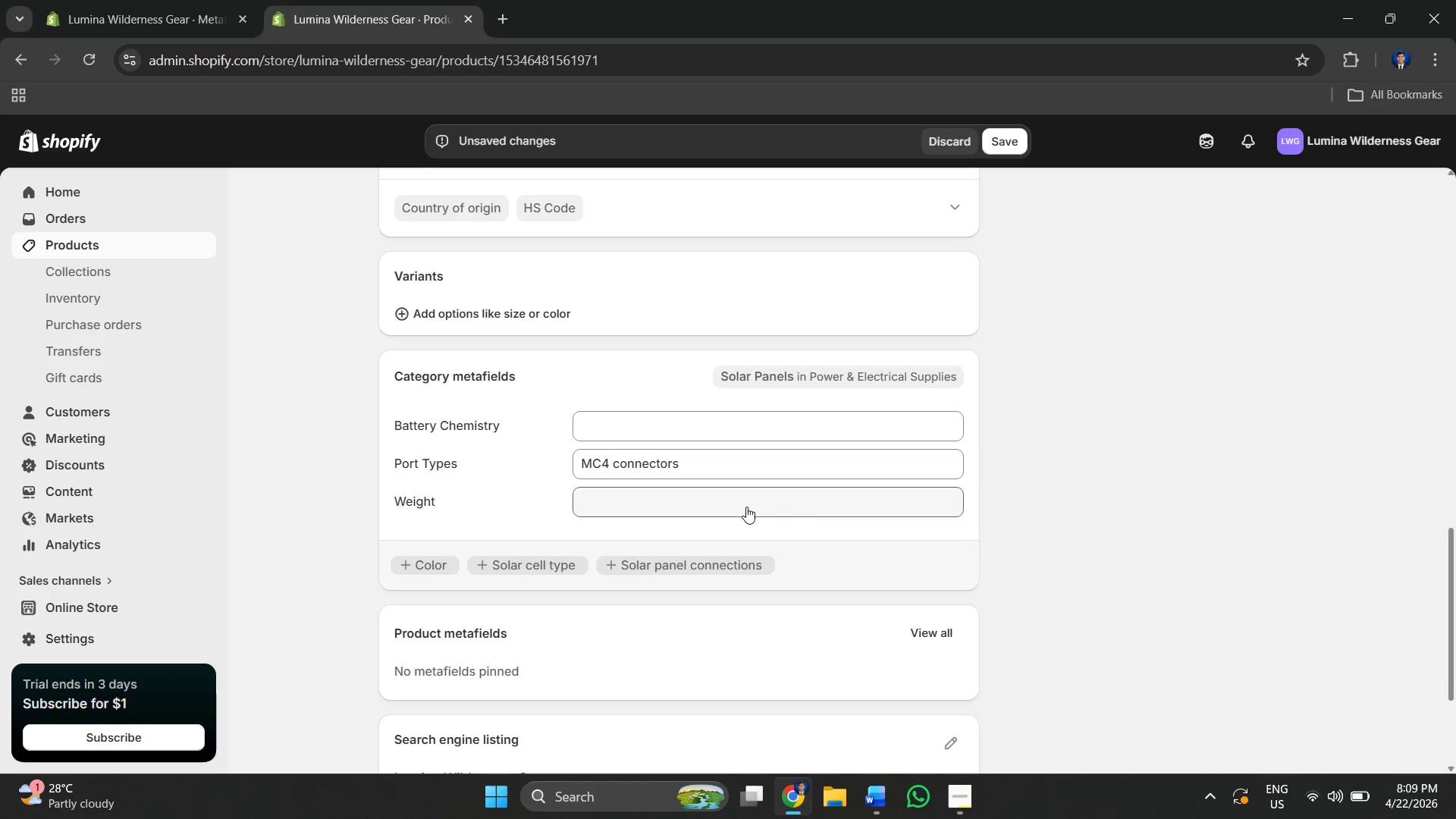 
left_click([711, 495])
 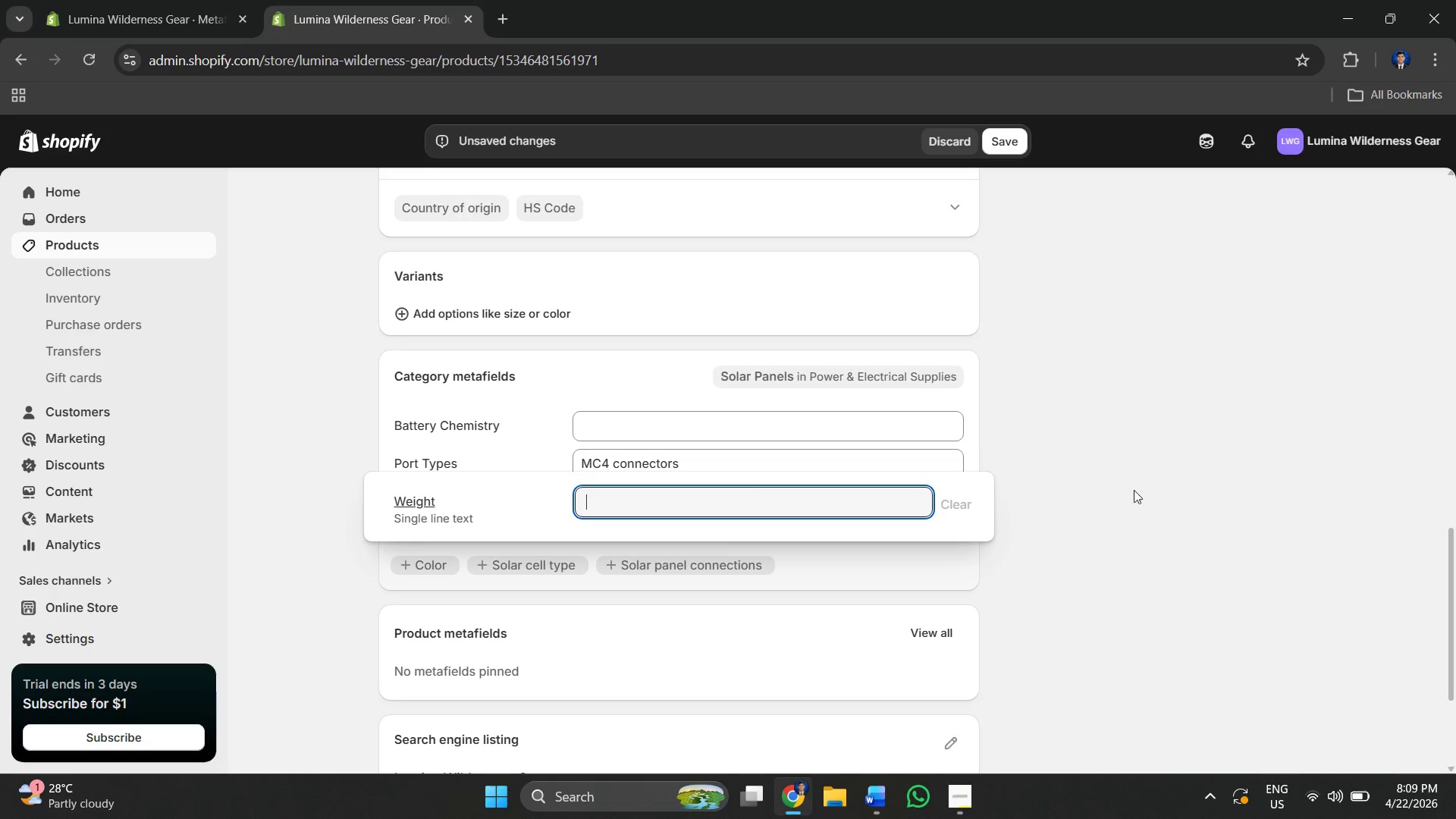 
left_click([1222, 474])
 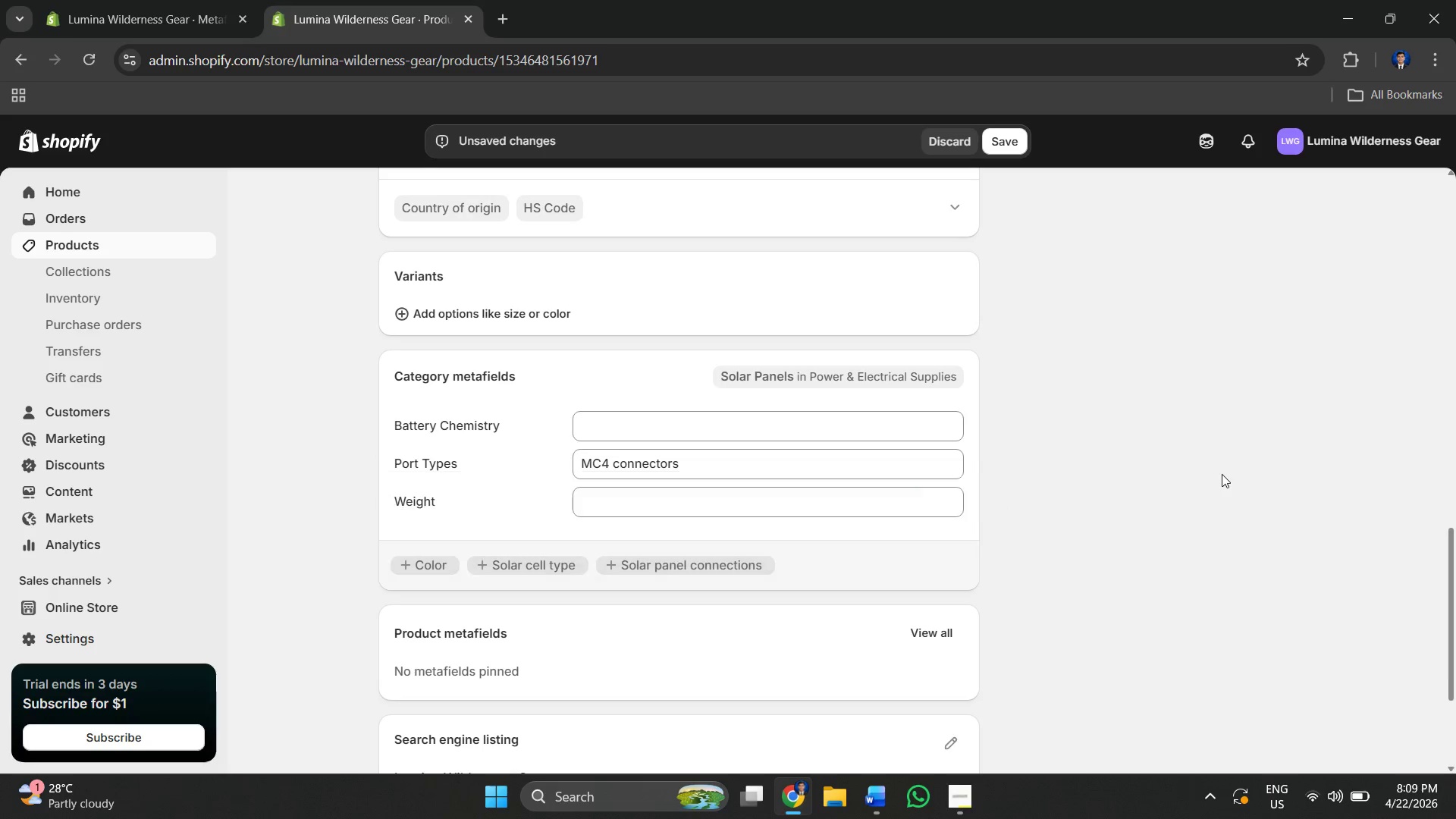 
key(Tab)
 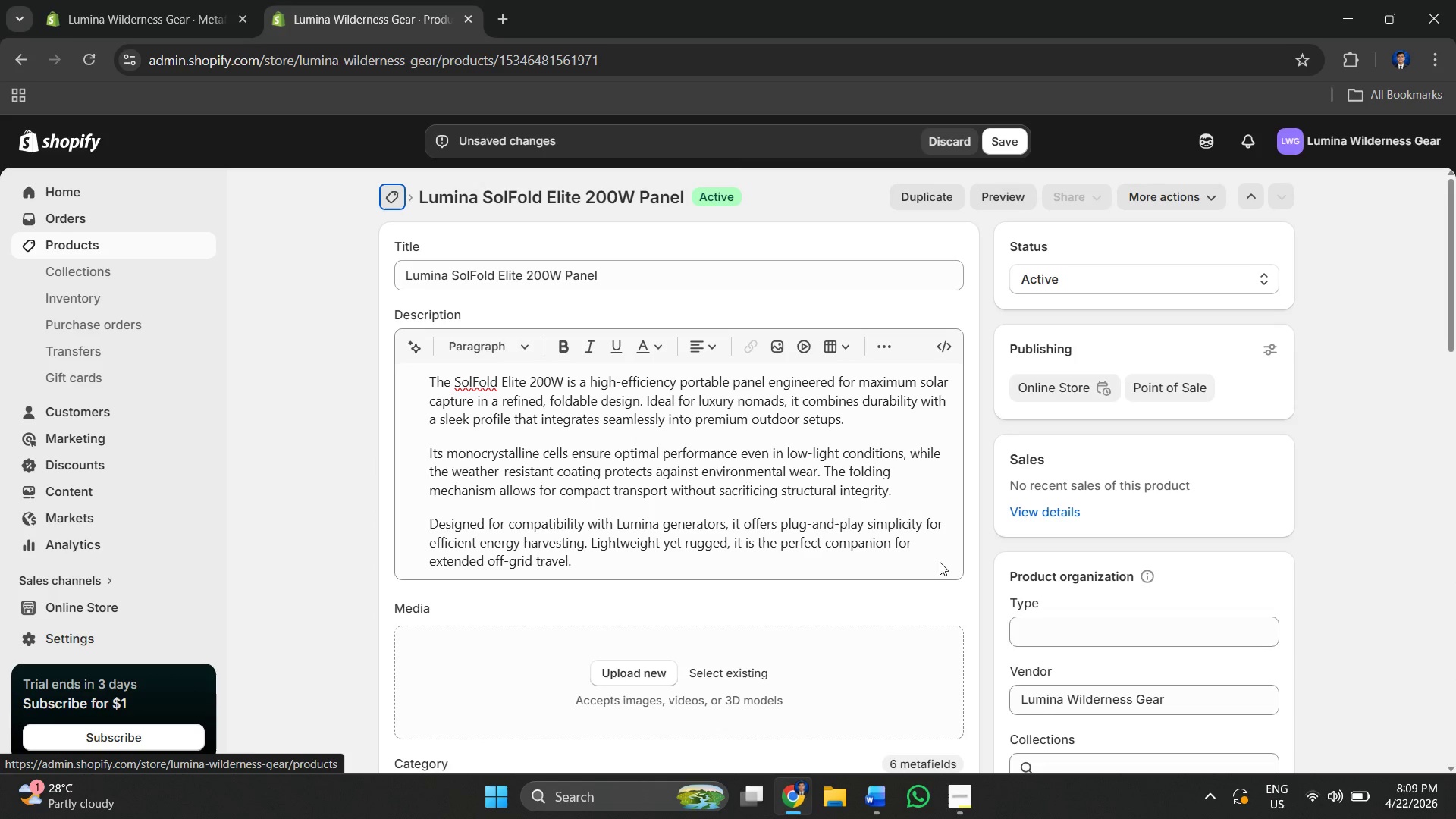 
key(Alt+AltLeft)
 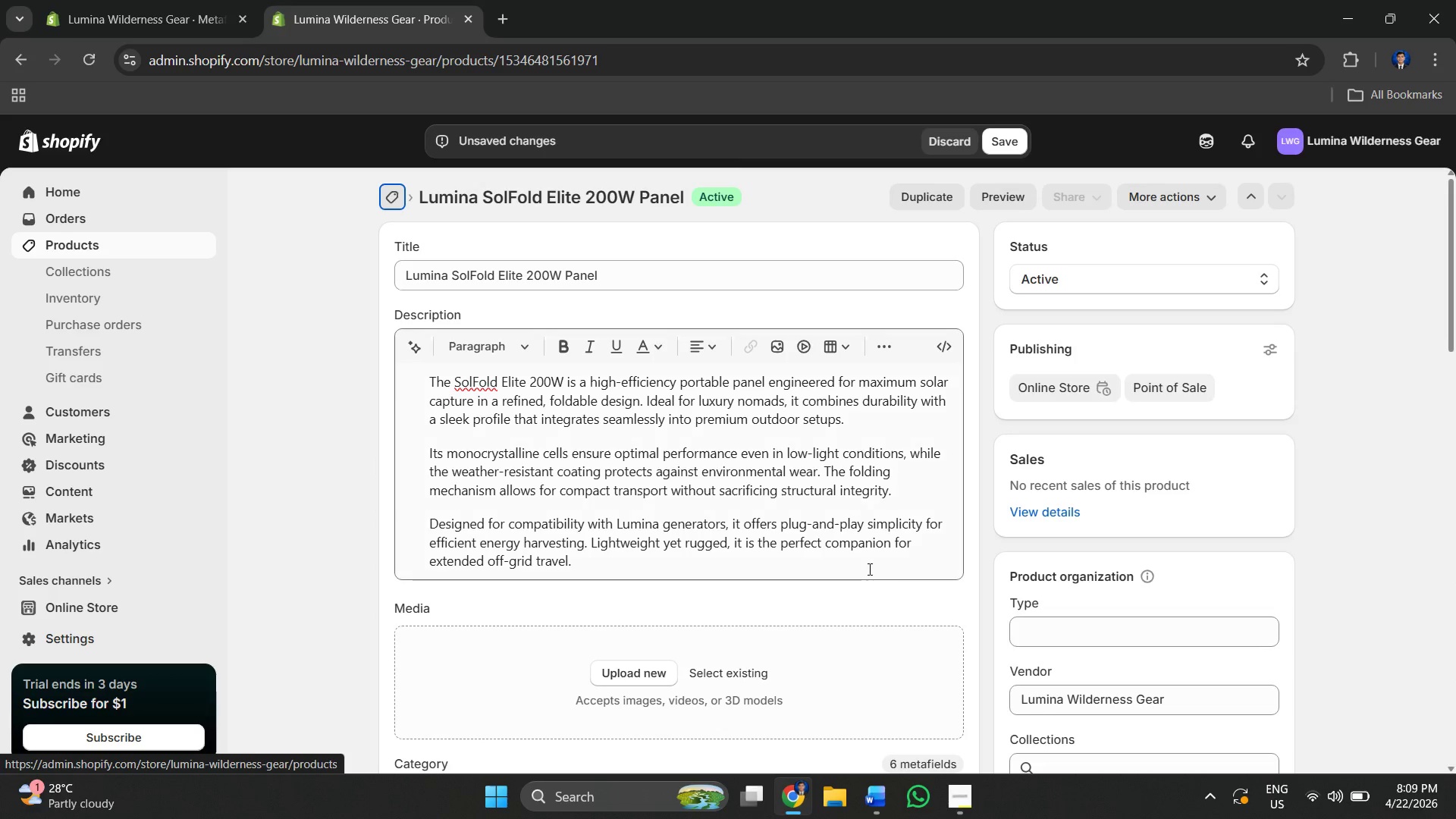 
key(Alt+Tab)
 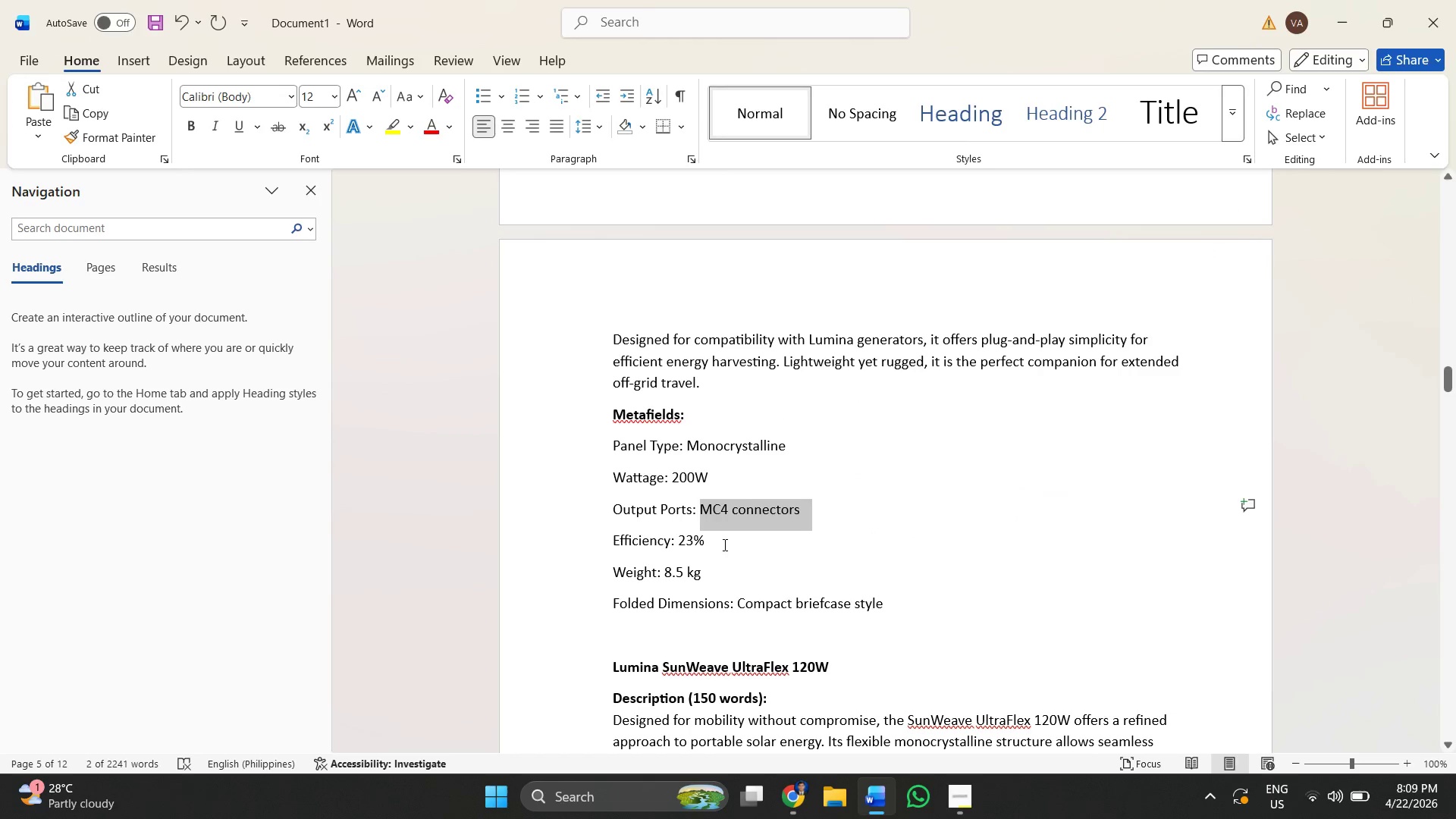 
left_click([734, 576])
 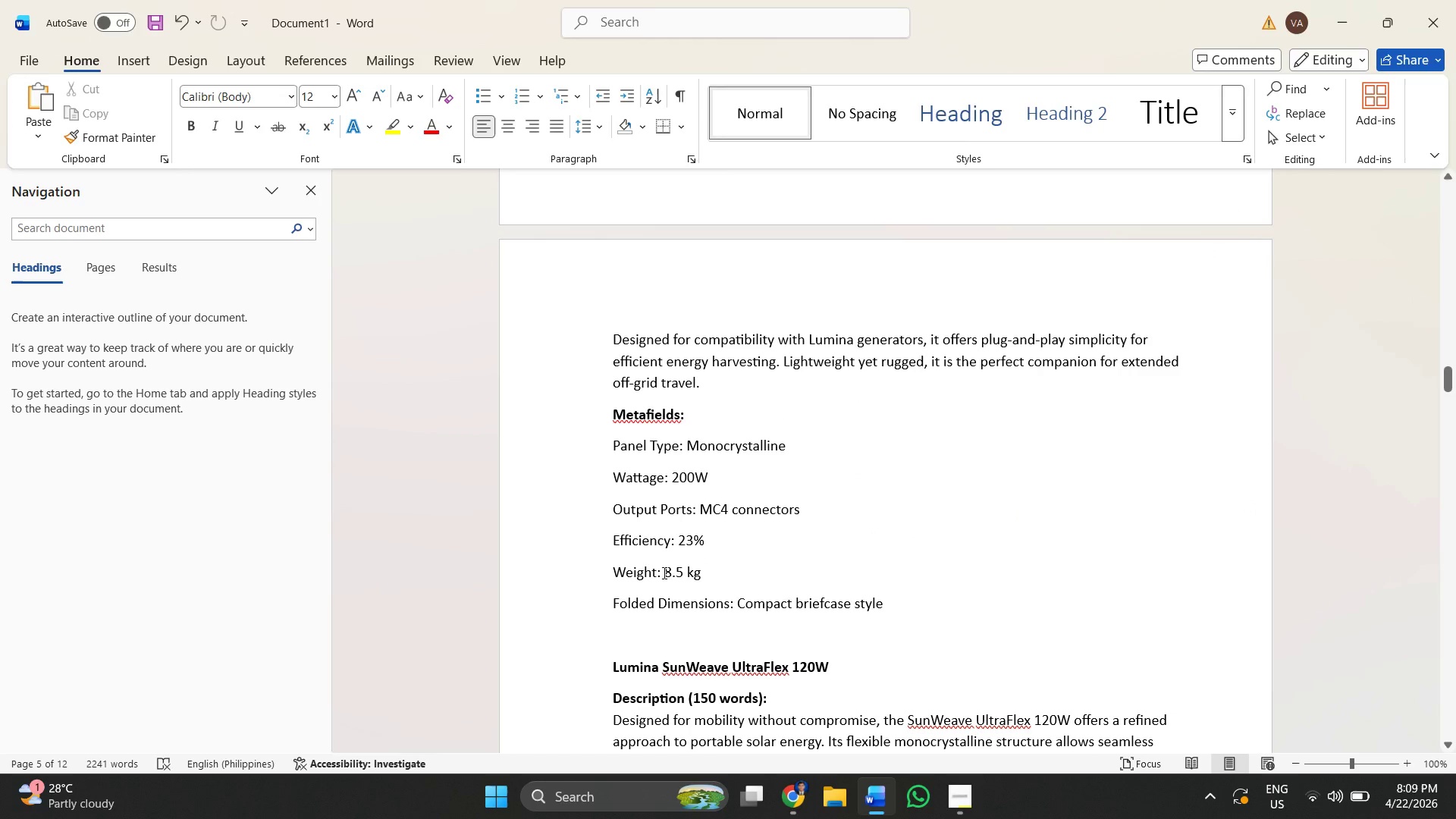 
left_click_drag(start_coordinate=[663, 573], to_coordinate=[700, 573])
 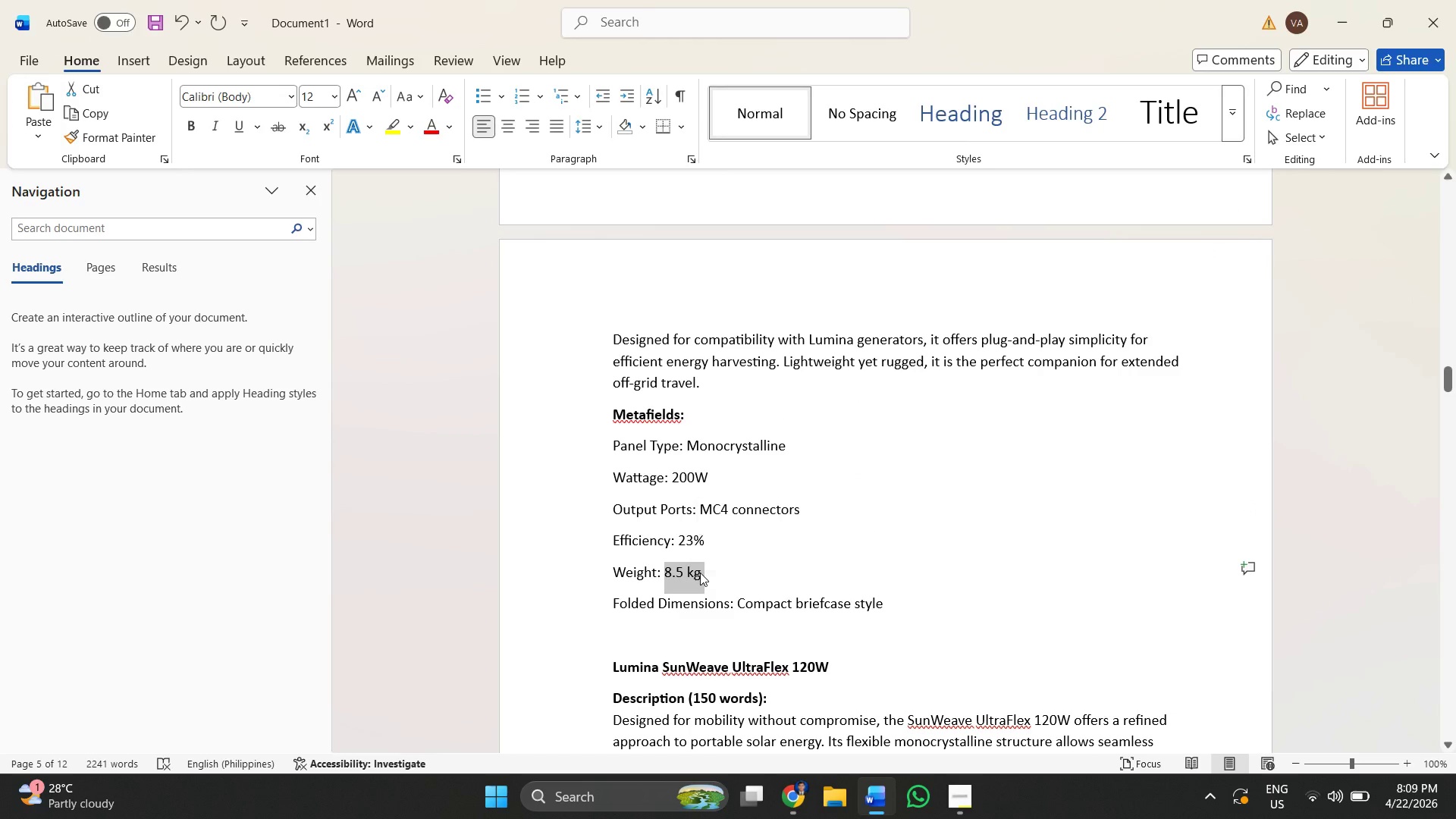 
key(Control+ControlLeft)
 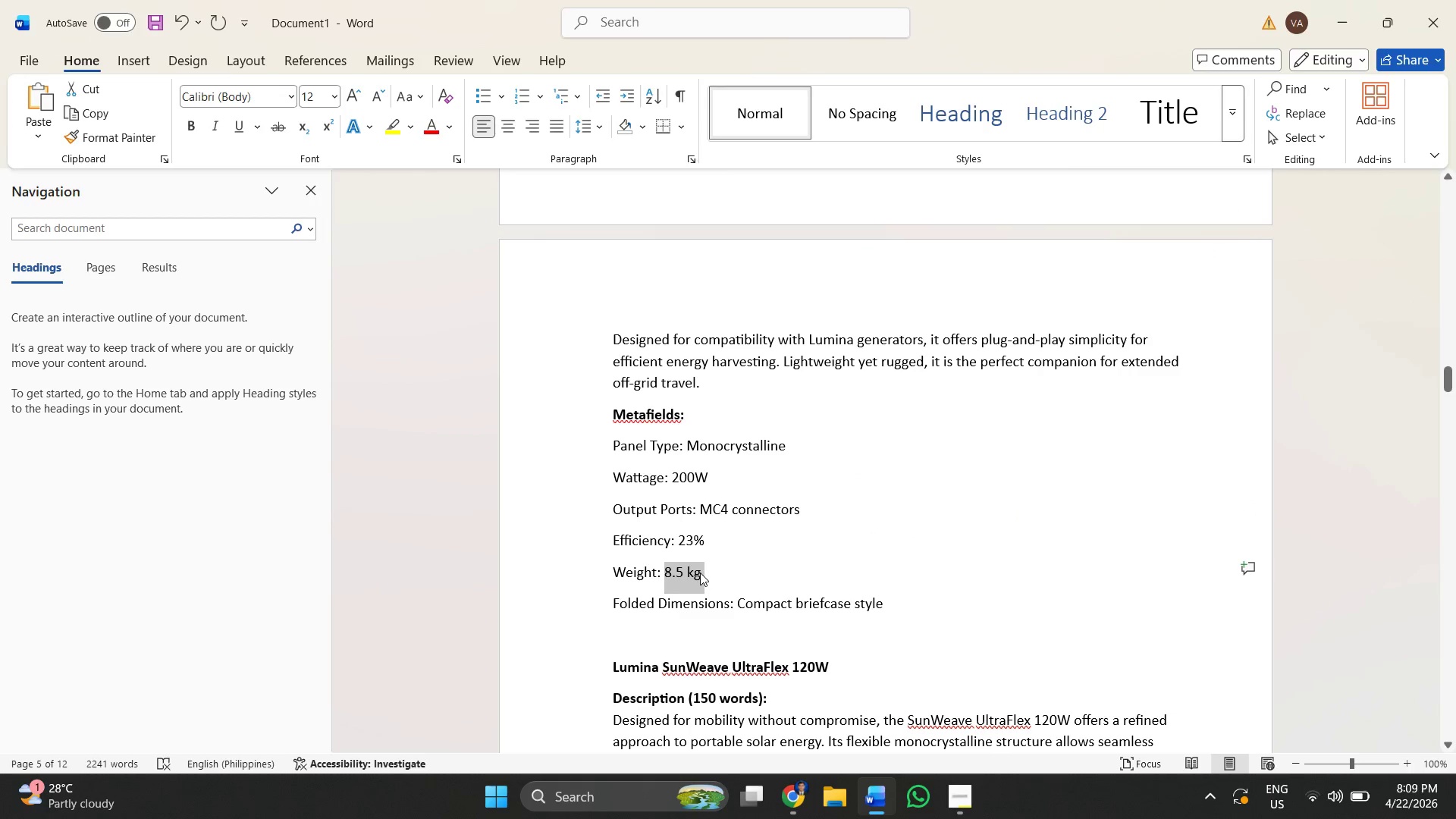 
key(Control+C)
 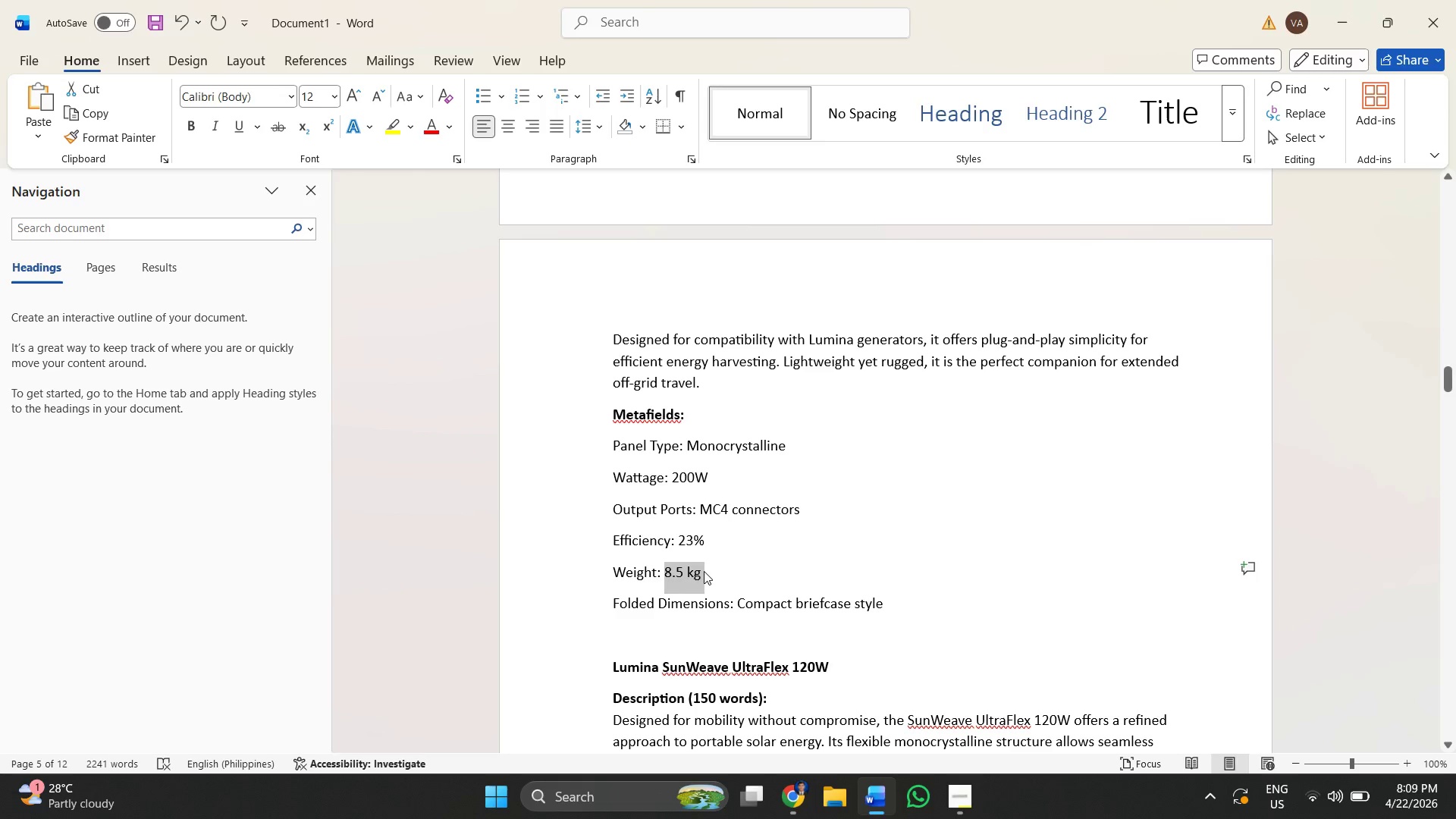 
key(Alt+AltLeft)
 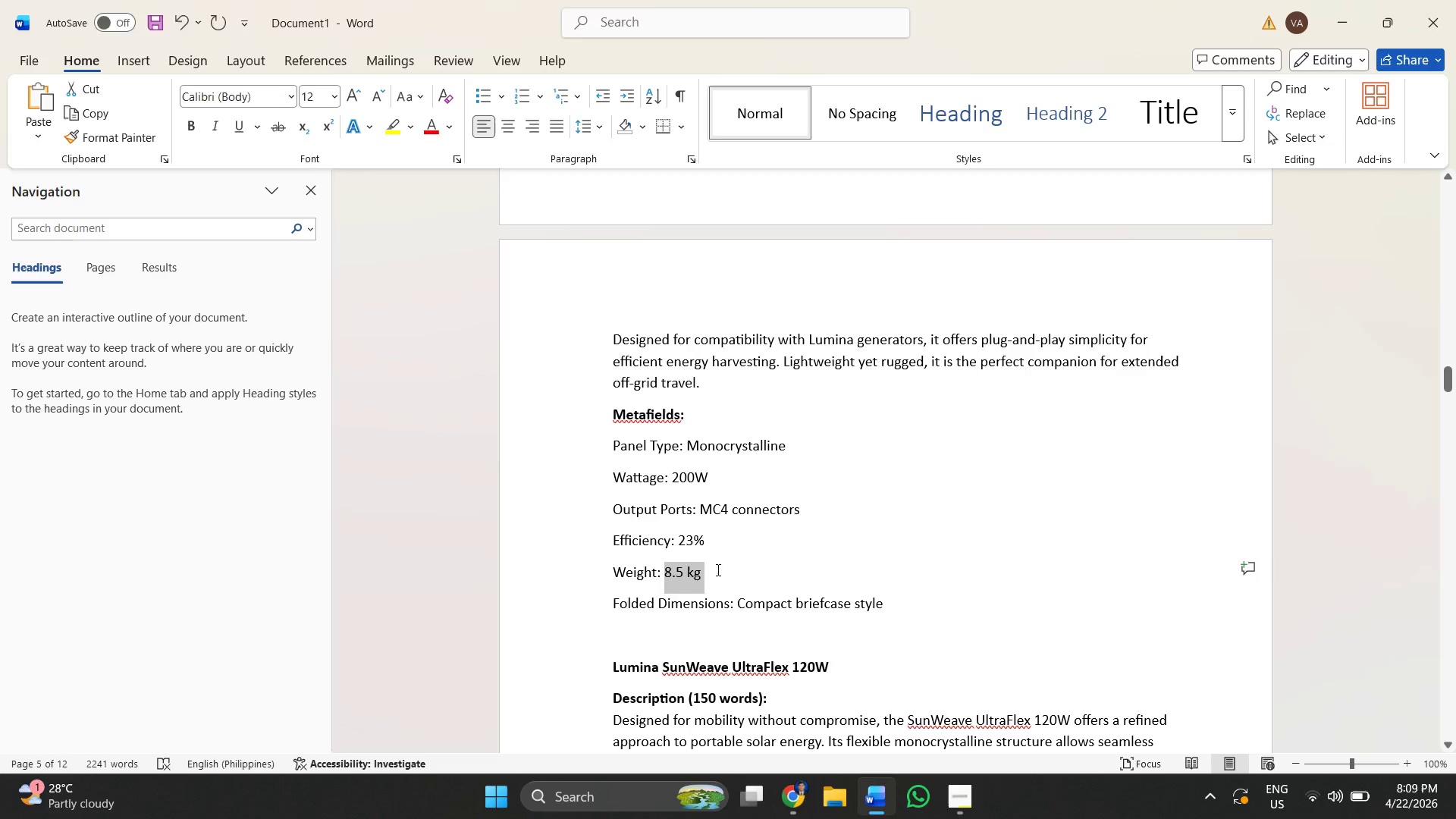 
key(Alt+Tab)
 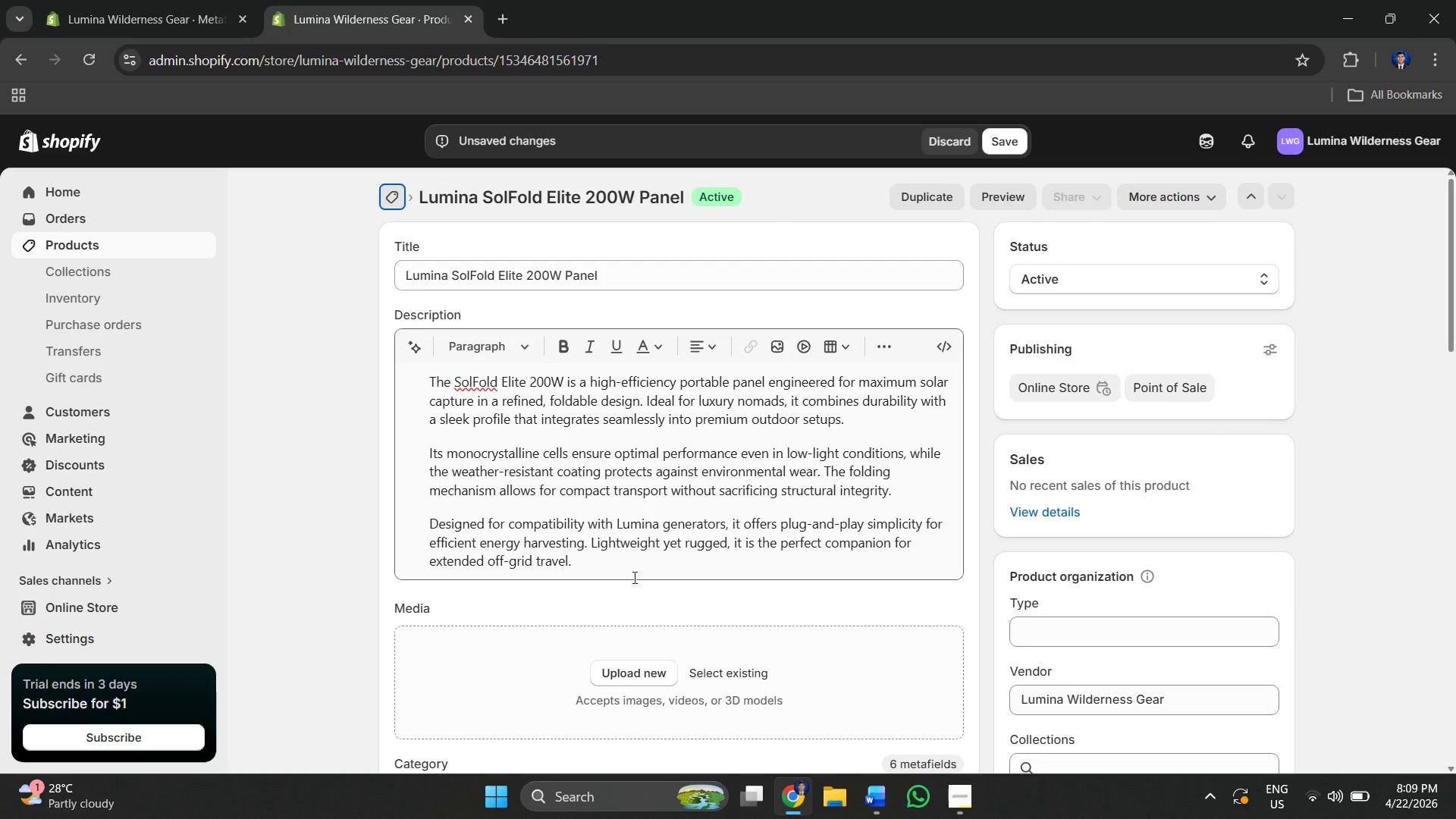 
key(Alt+Tab)
 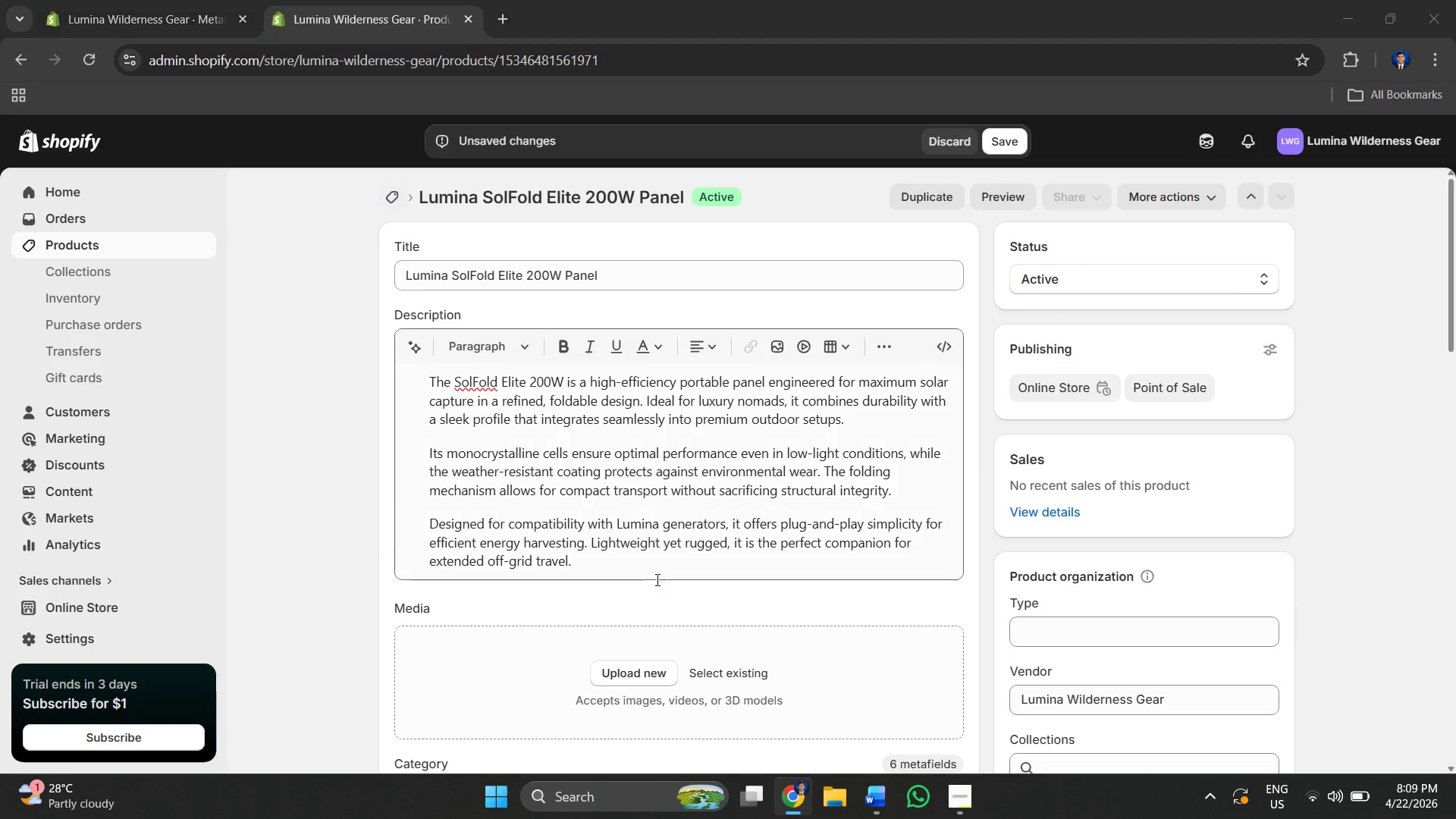 
key(Alt+Tab)